 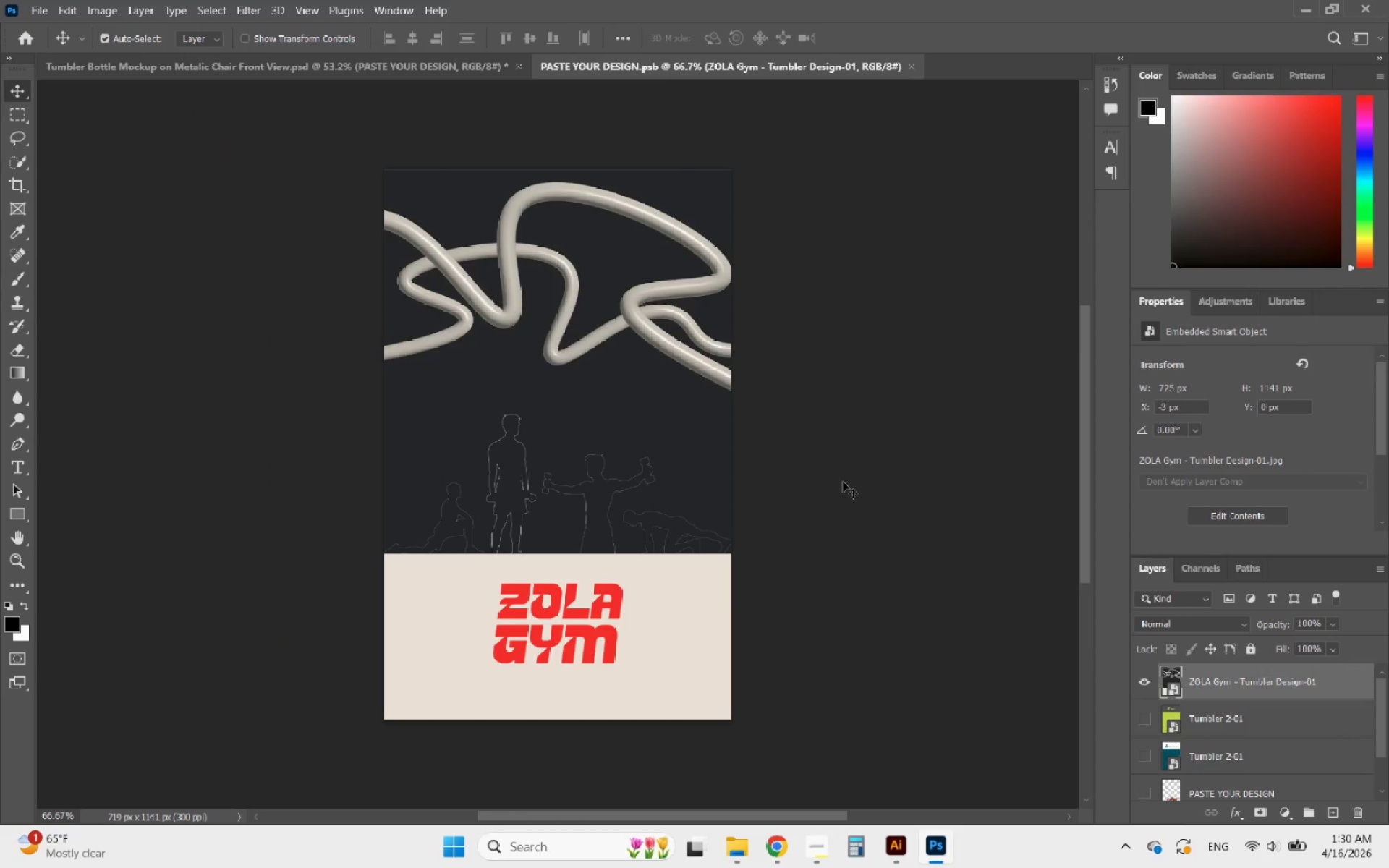 
left_click([1148, 684])
 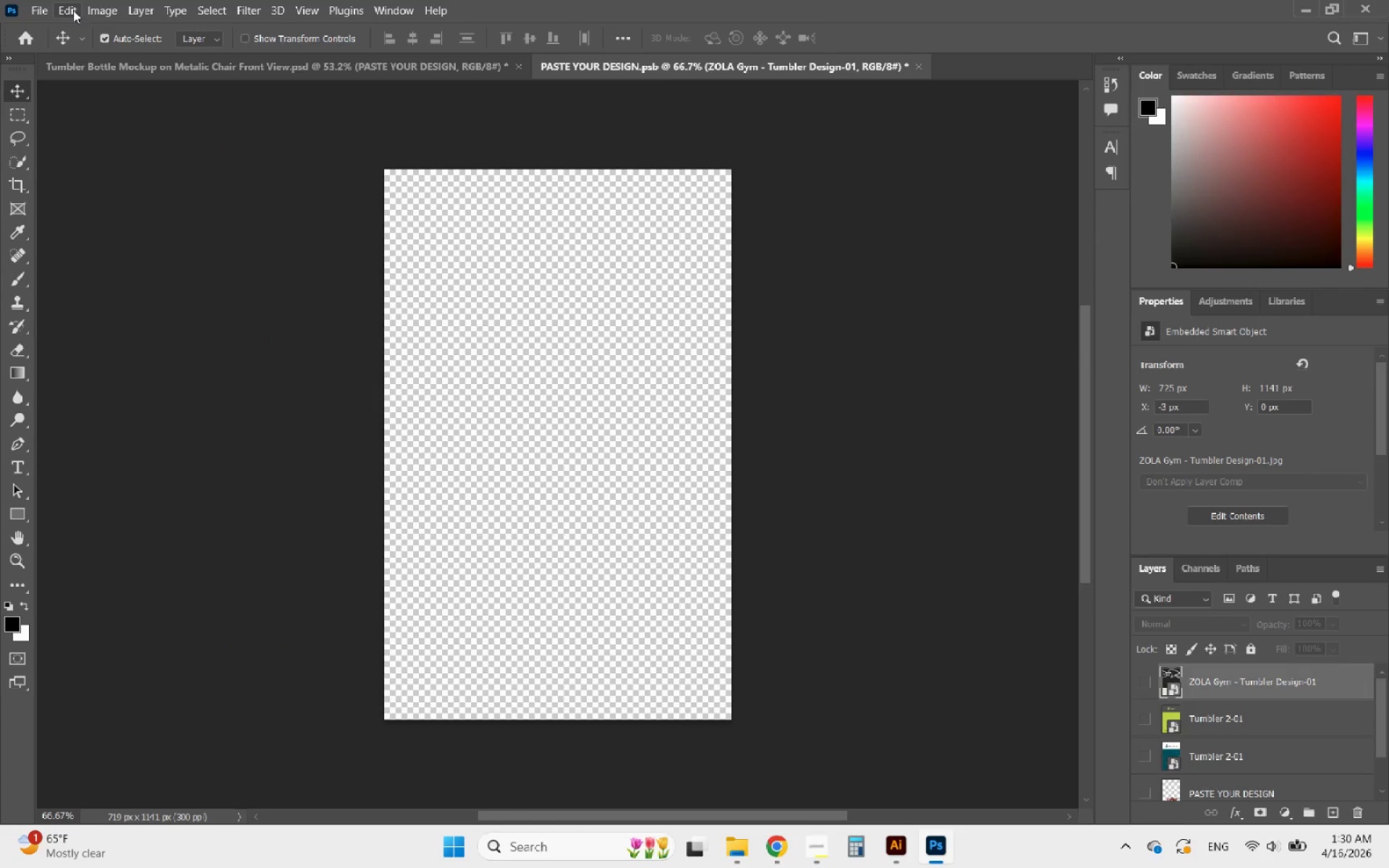 
left_click([43, 9])
 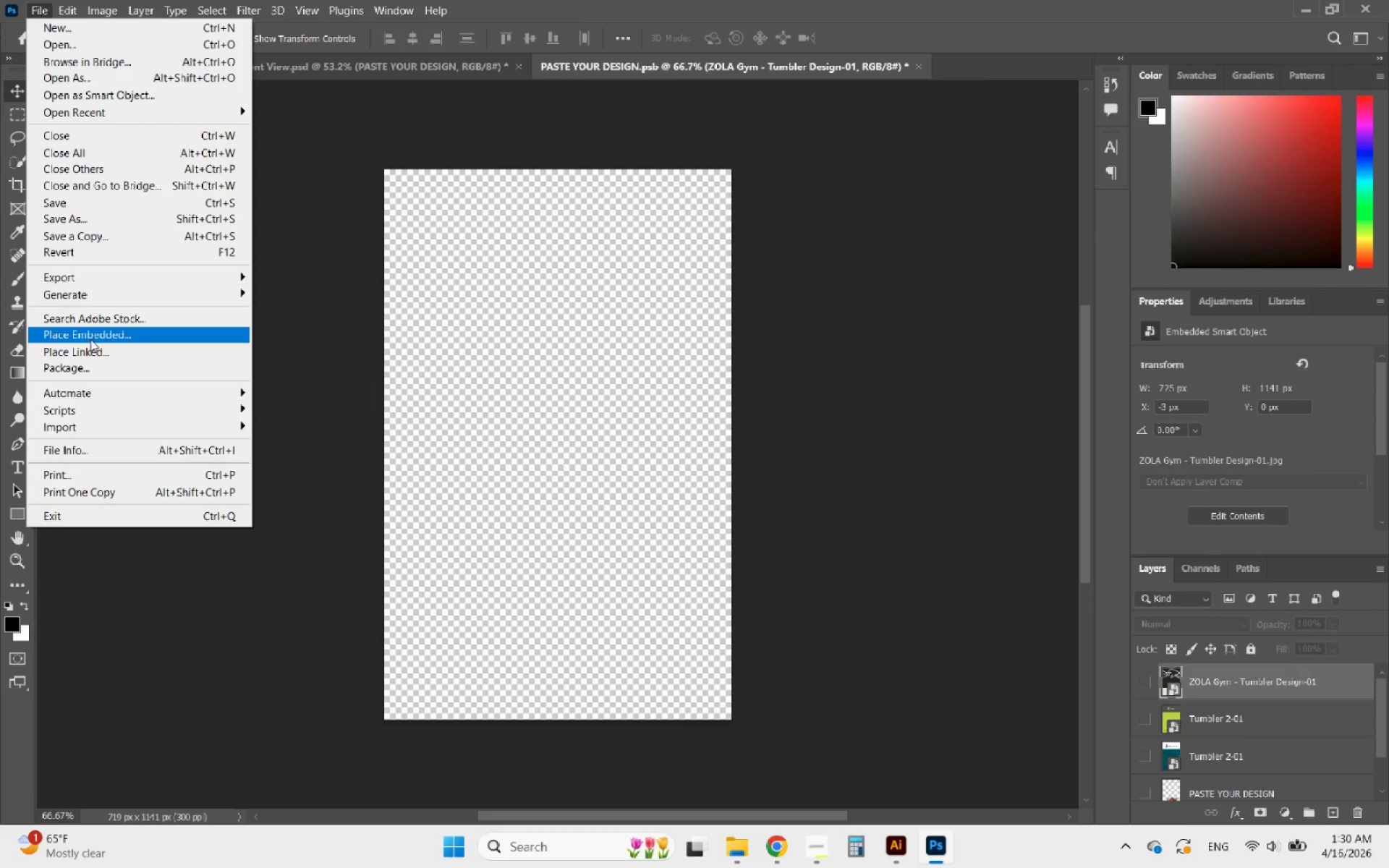 
left_click([90, 339])
 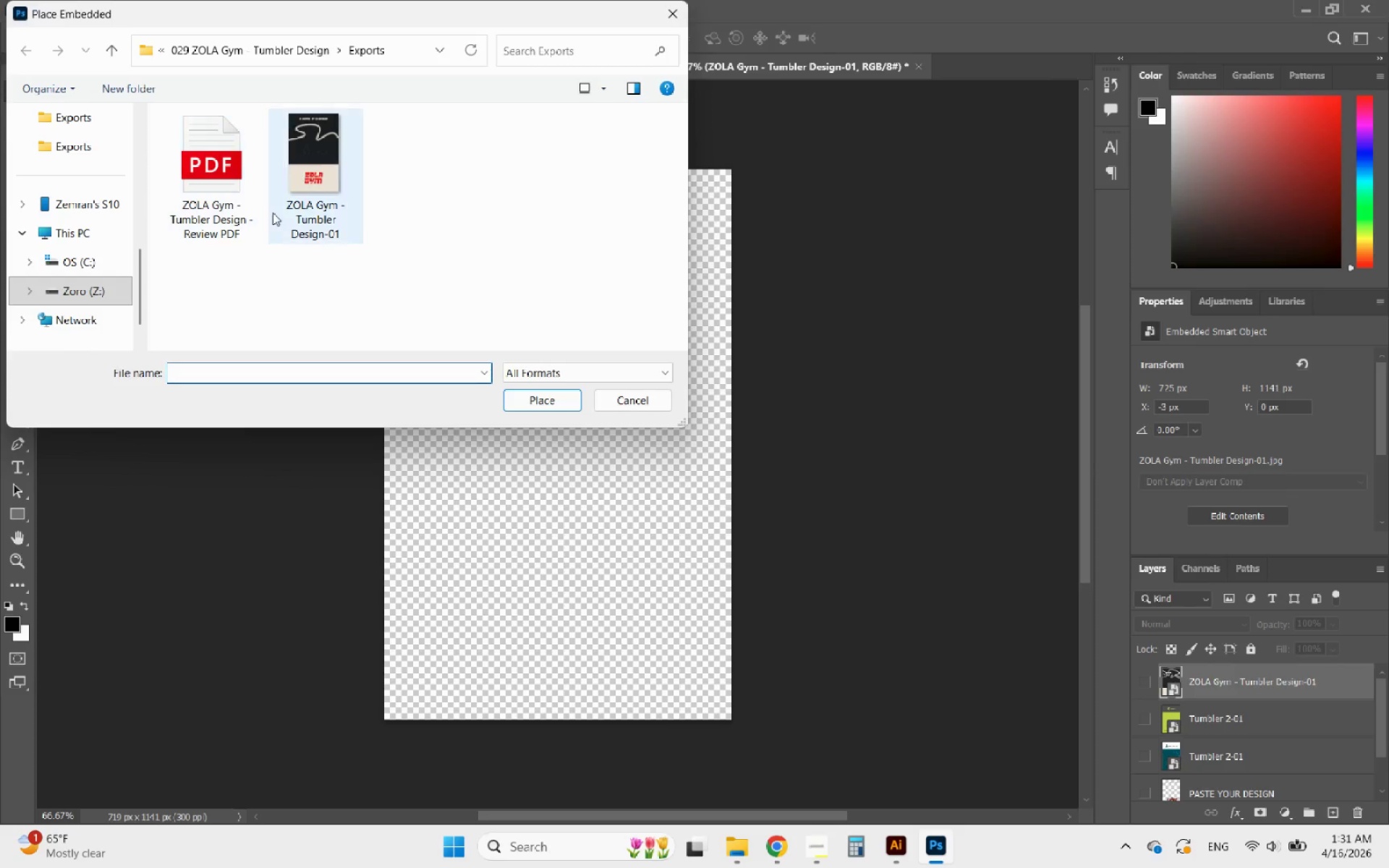 
left_click([296, 195])
 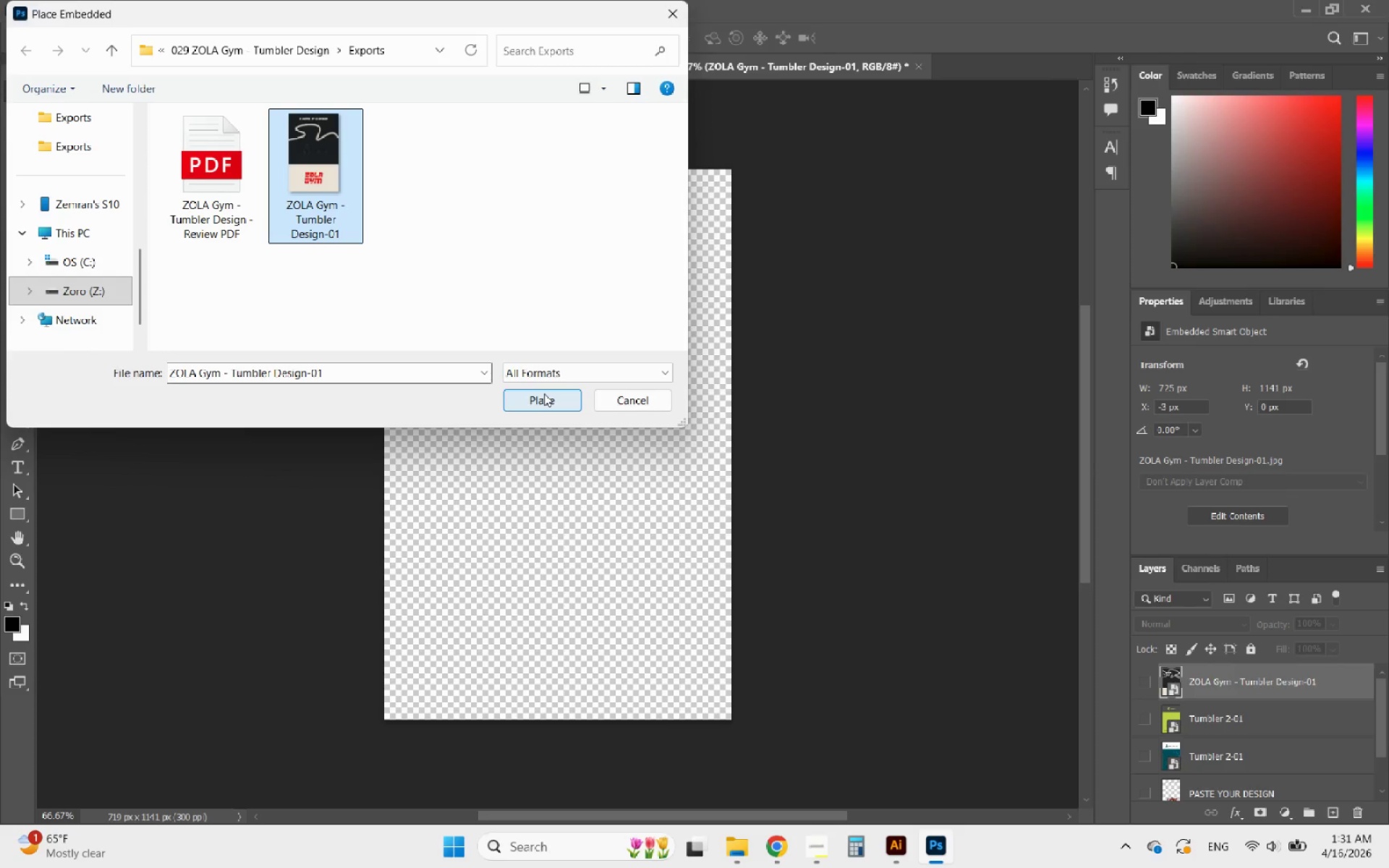 
left_click([539, 396])
 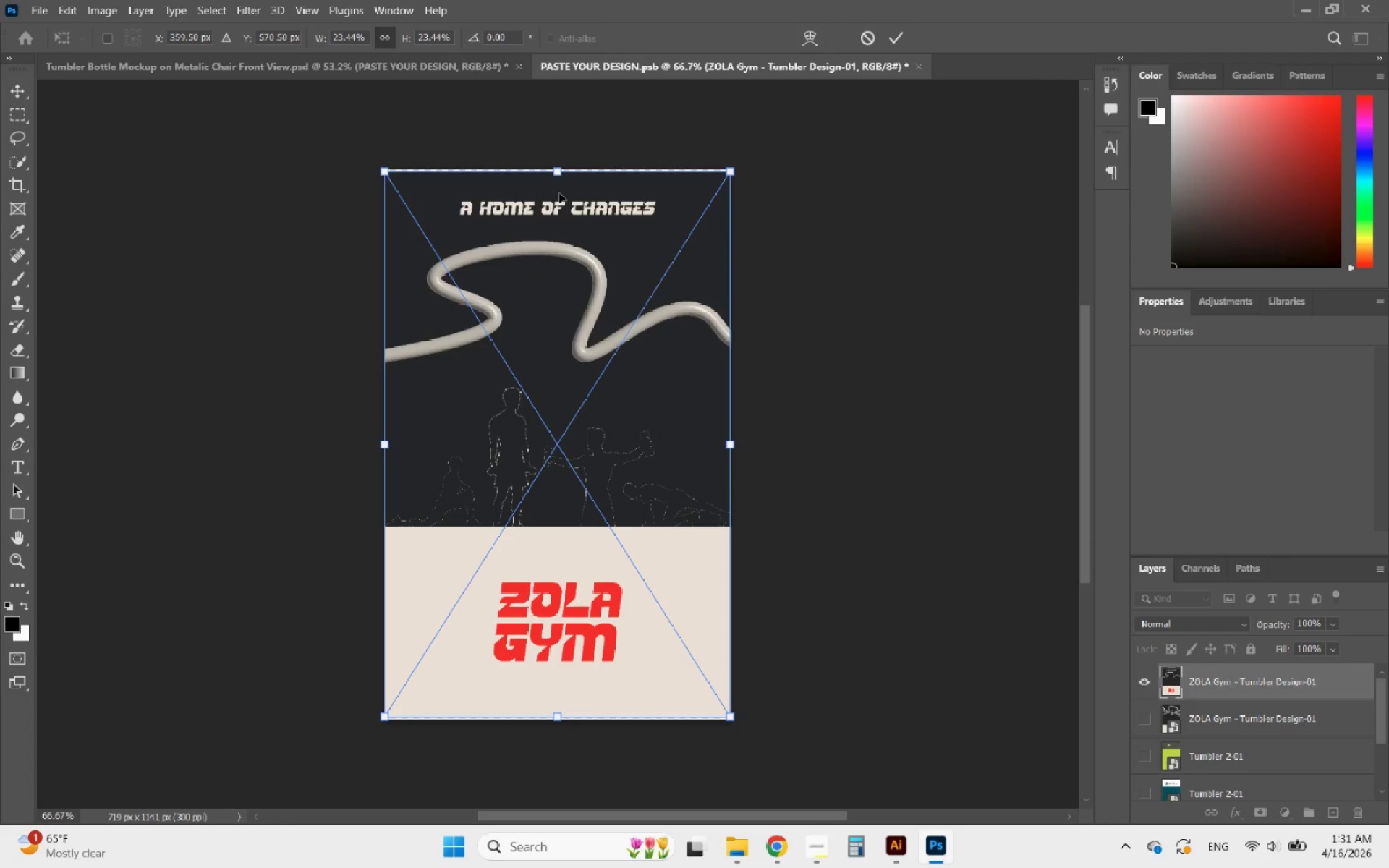 
left_click_drag(start_coordinate=[560, 174], to_coordinate=[556, 170])
 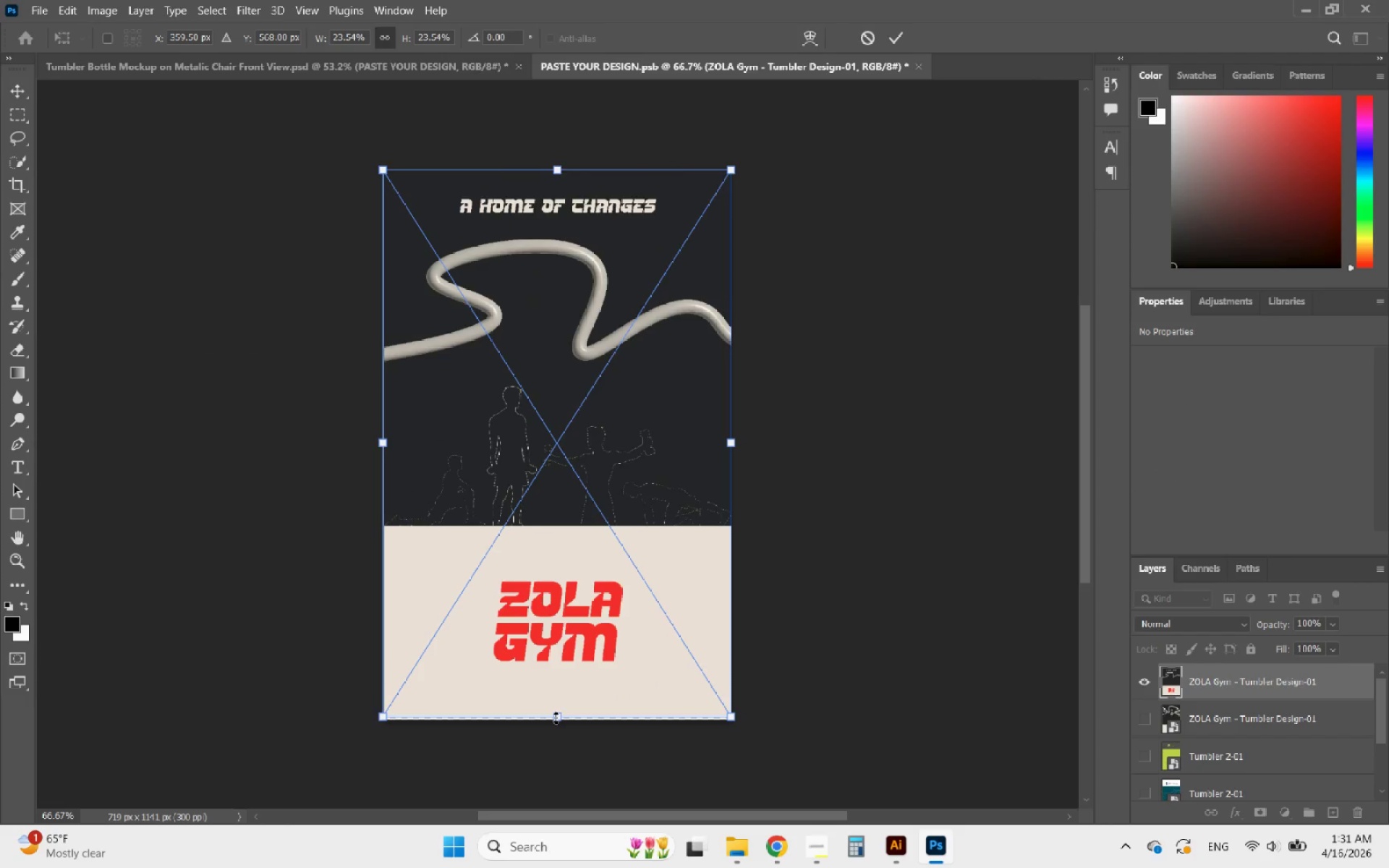 
left_click_drag(start_coordinate=[556, 718], to_coordinate=[544, 721])
 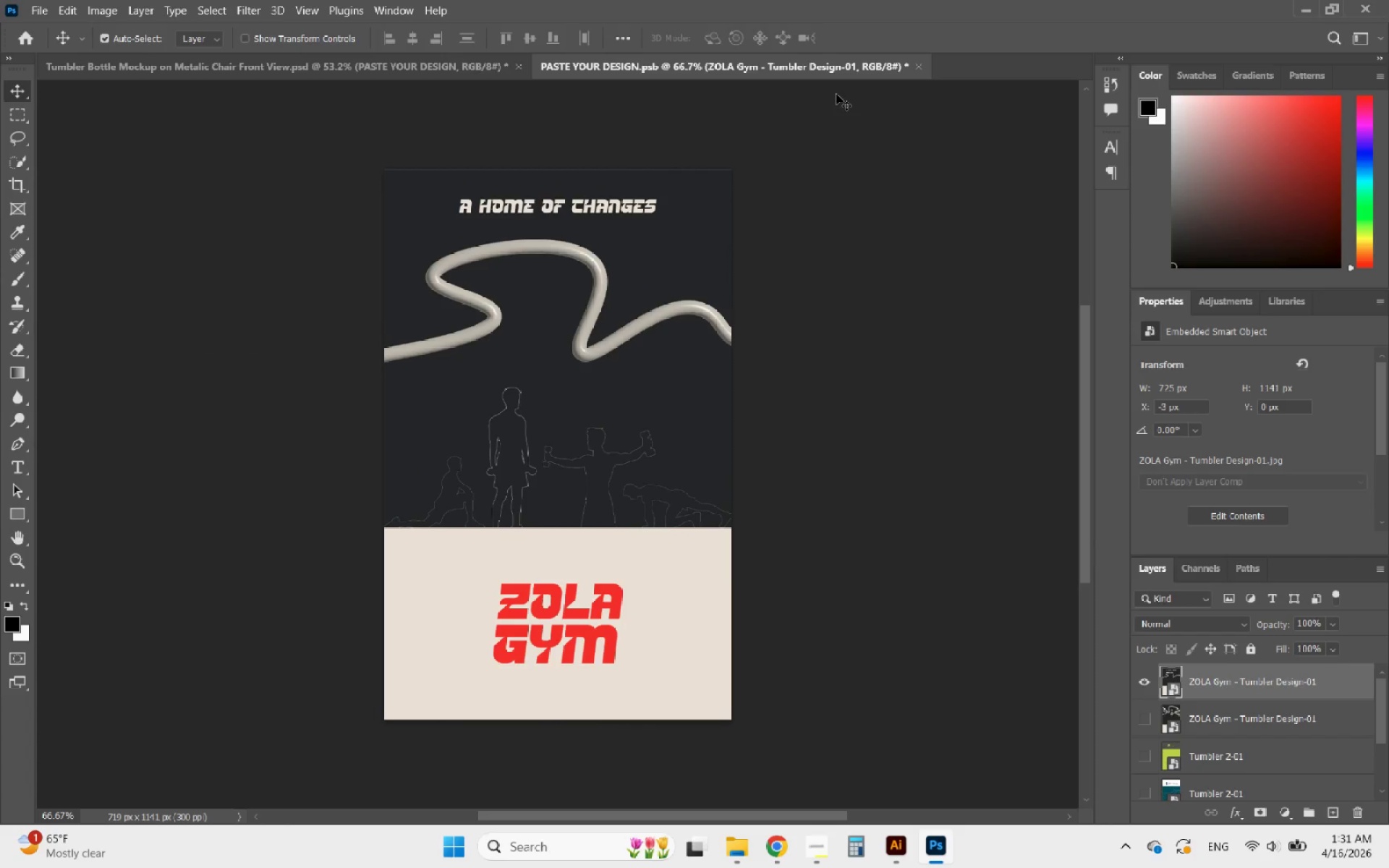 
key(Control+S)
 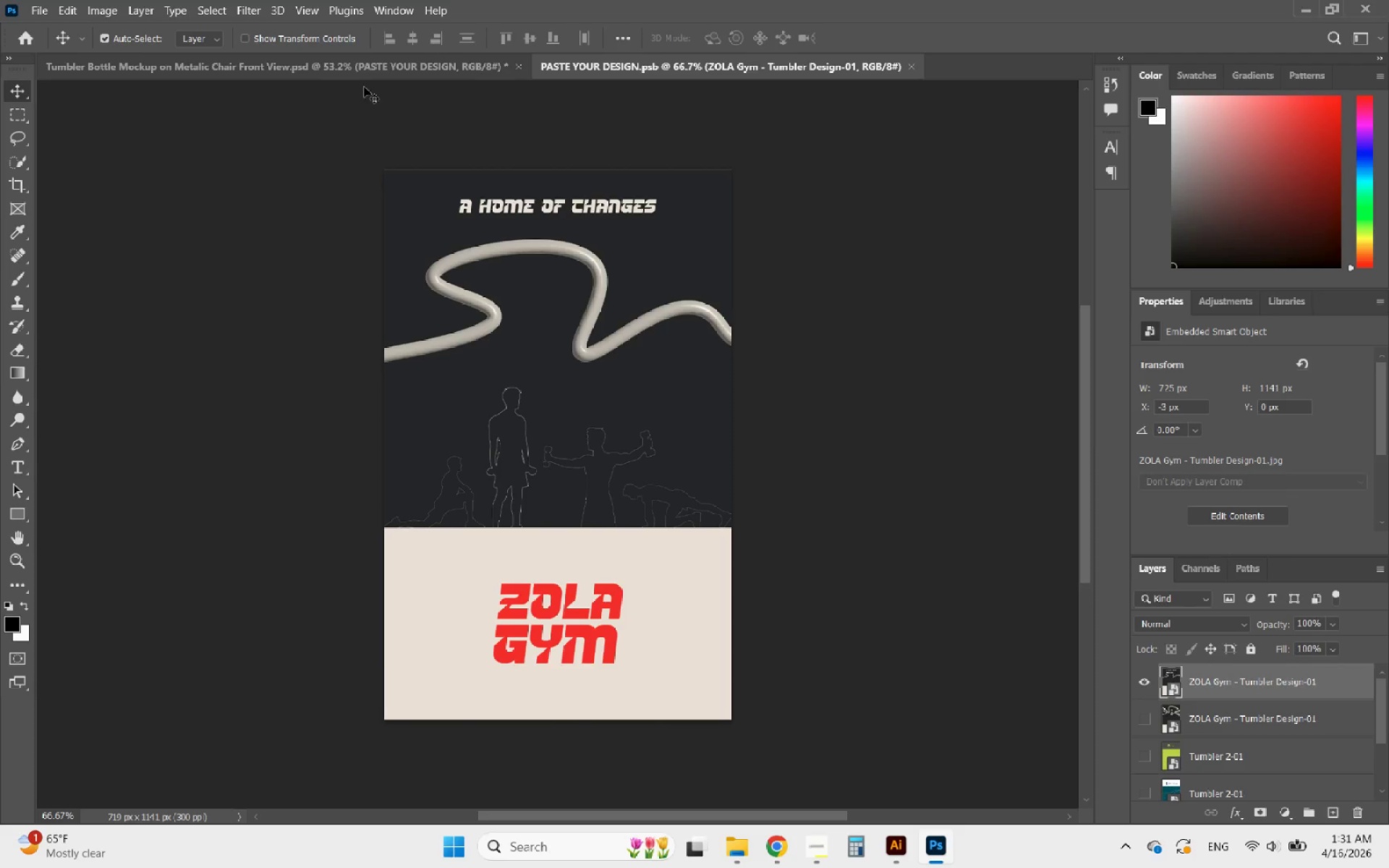 
left_click([361, 77])
 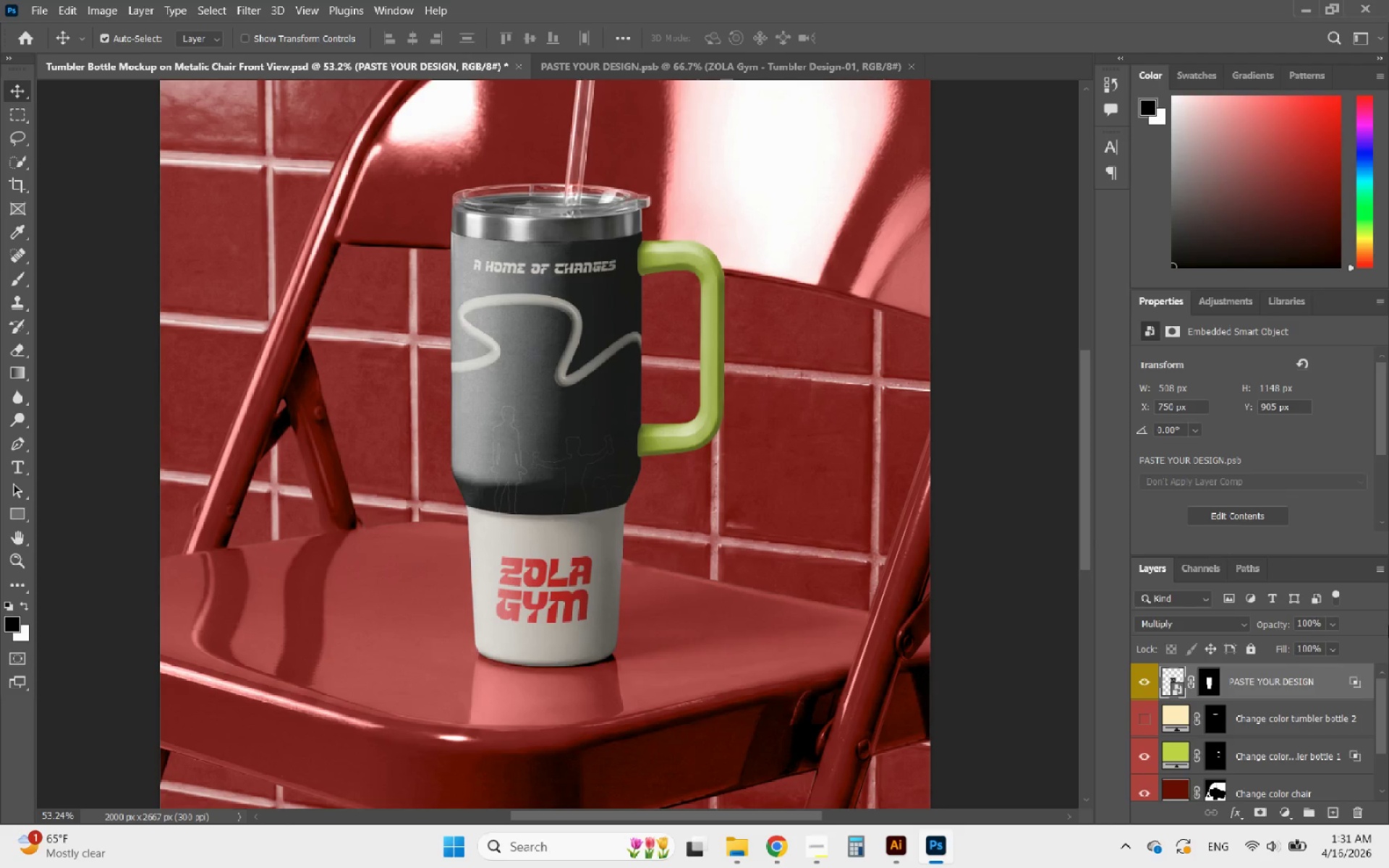 
wait(6.2)
 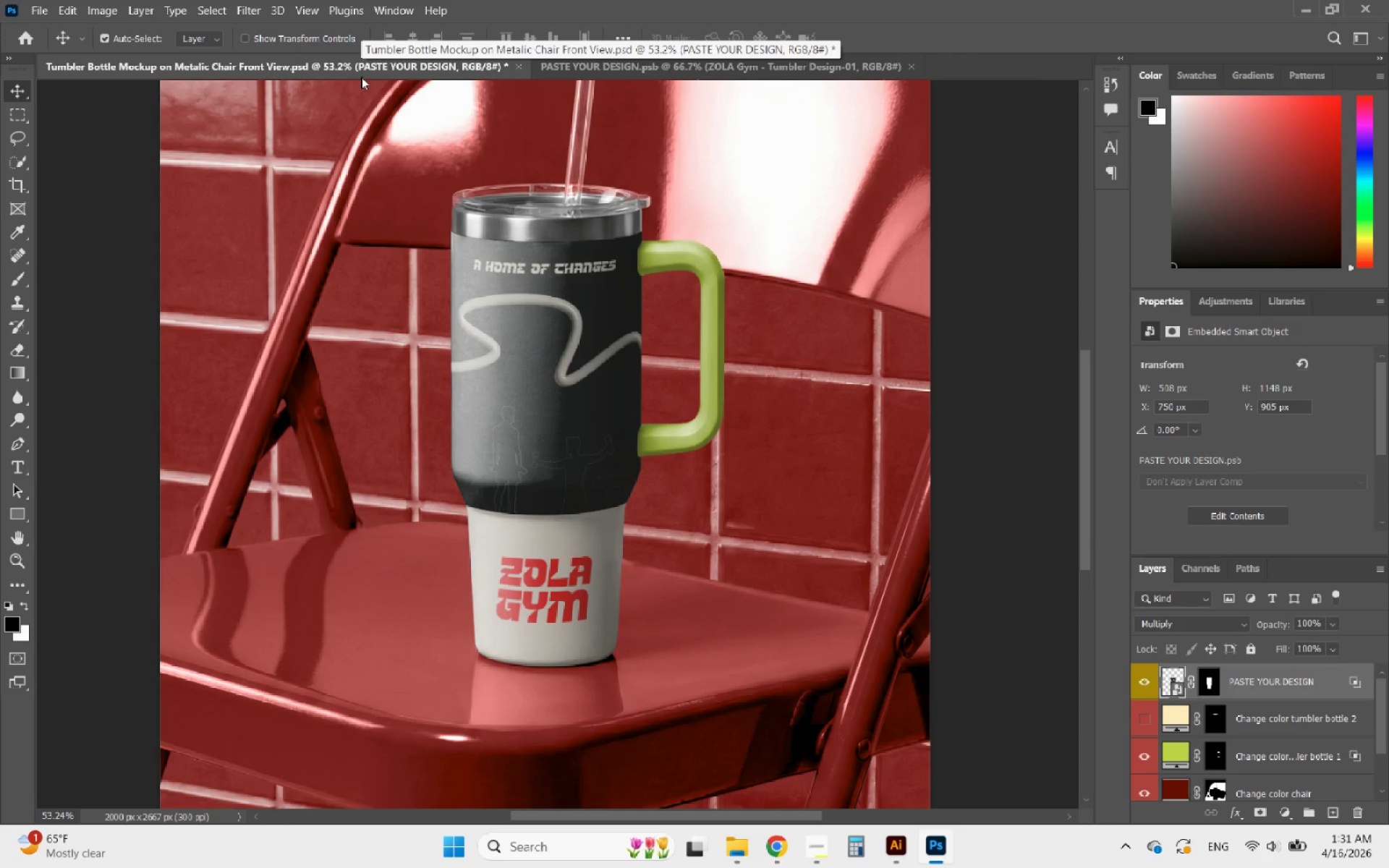 
left_click([899, 843])
 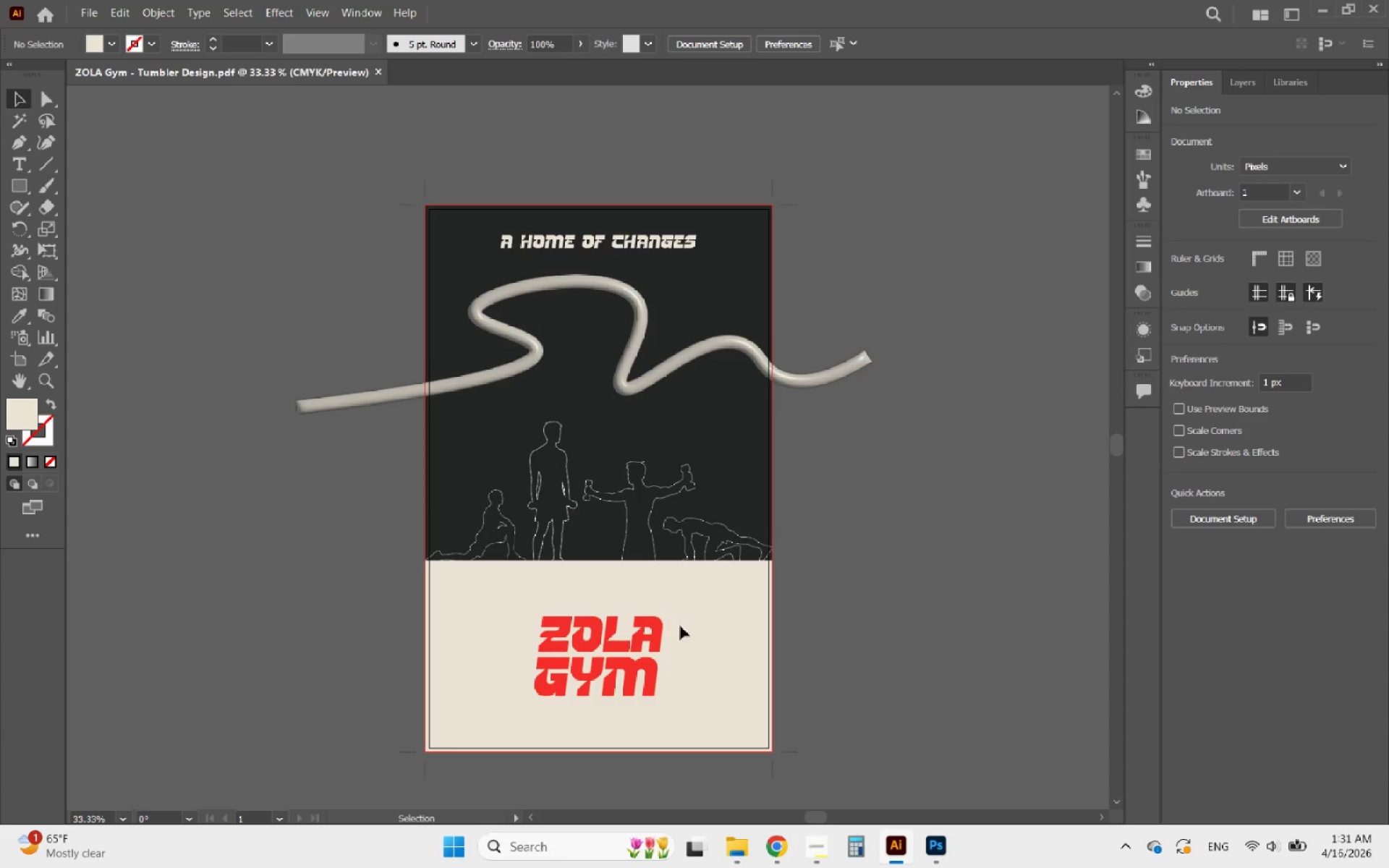 
left_click([693, 626])
 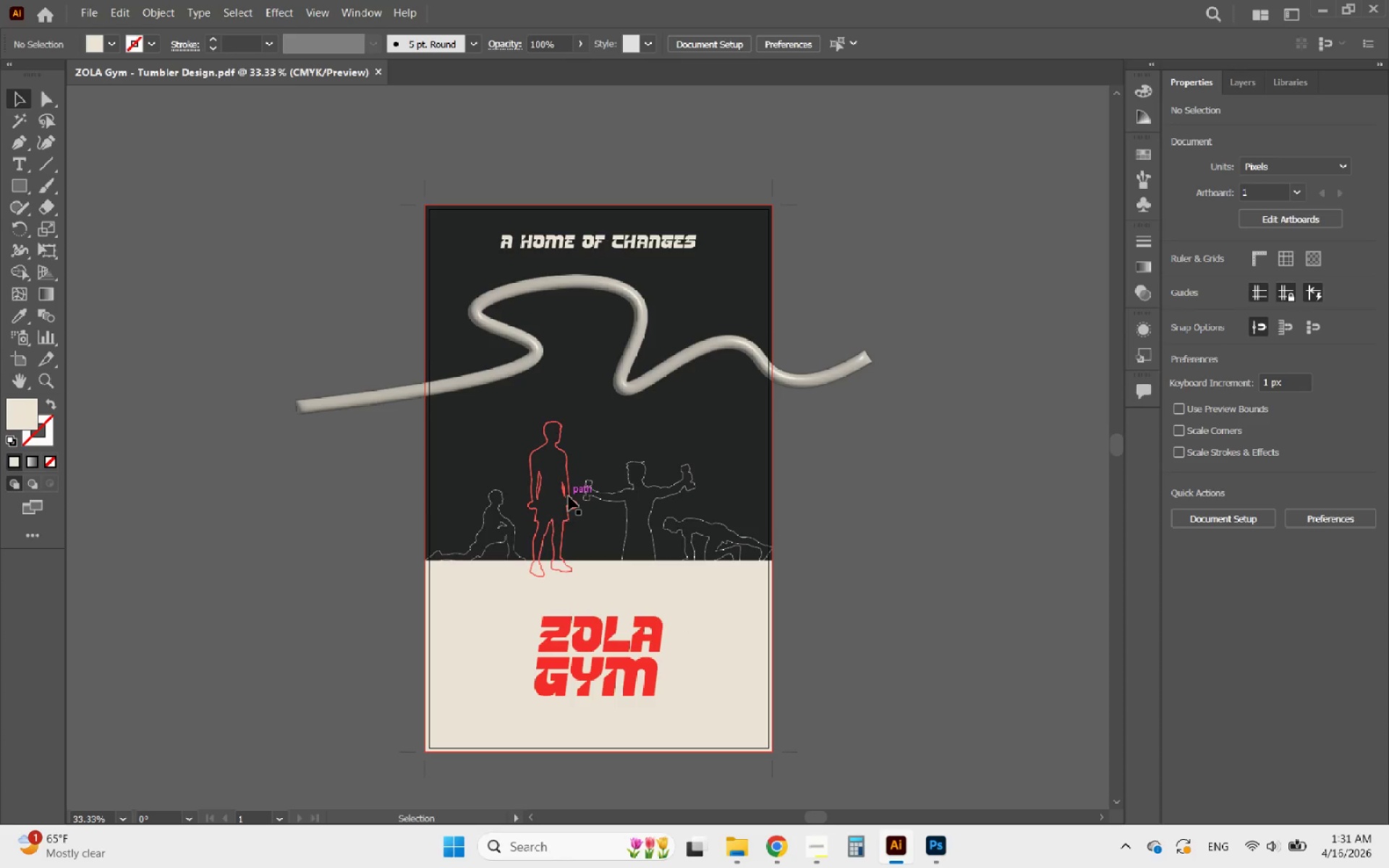 
left_click([569, 496])
 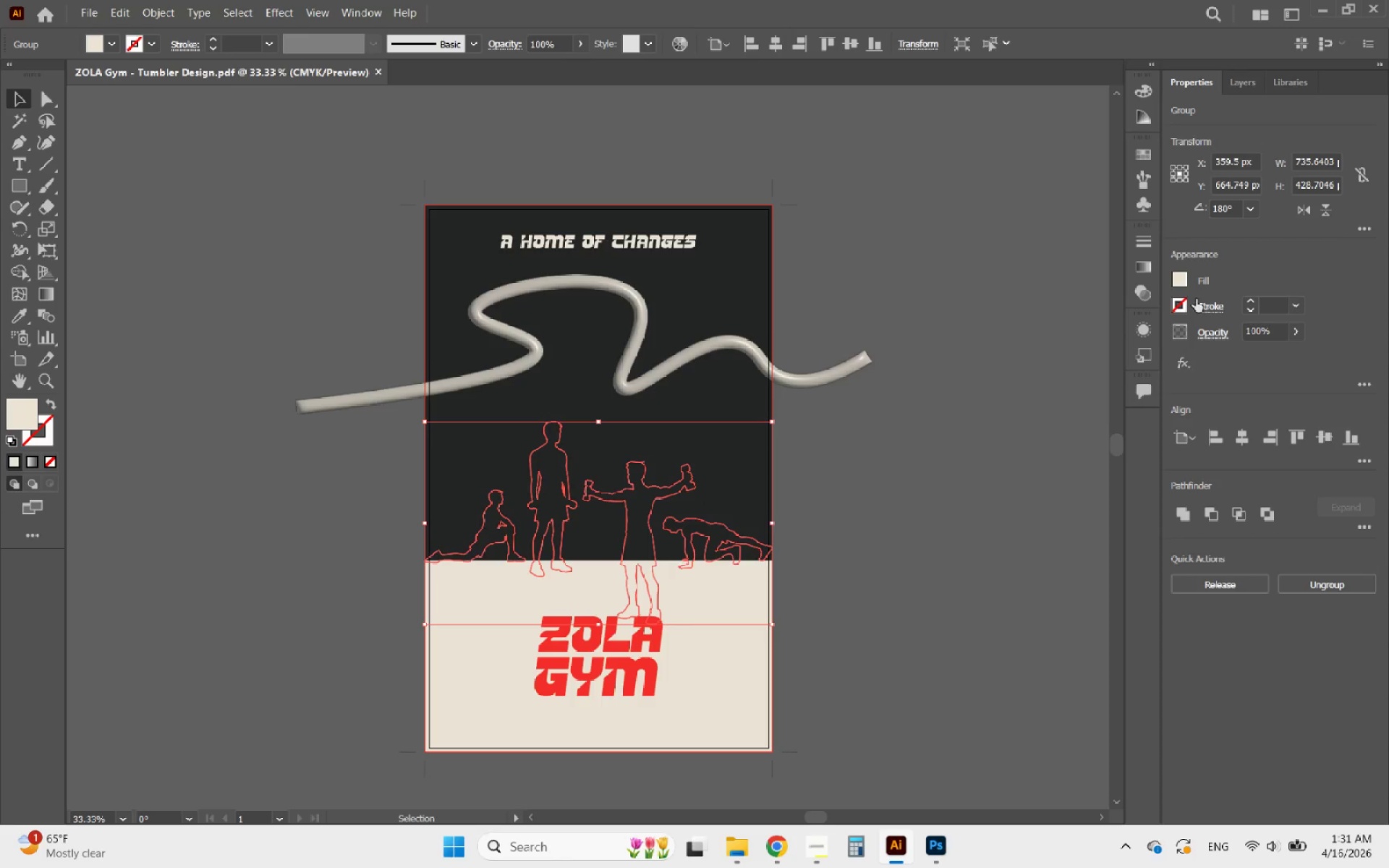 
left_click([1187, 280])
 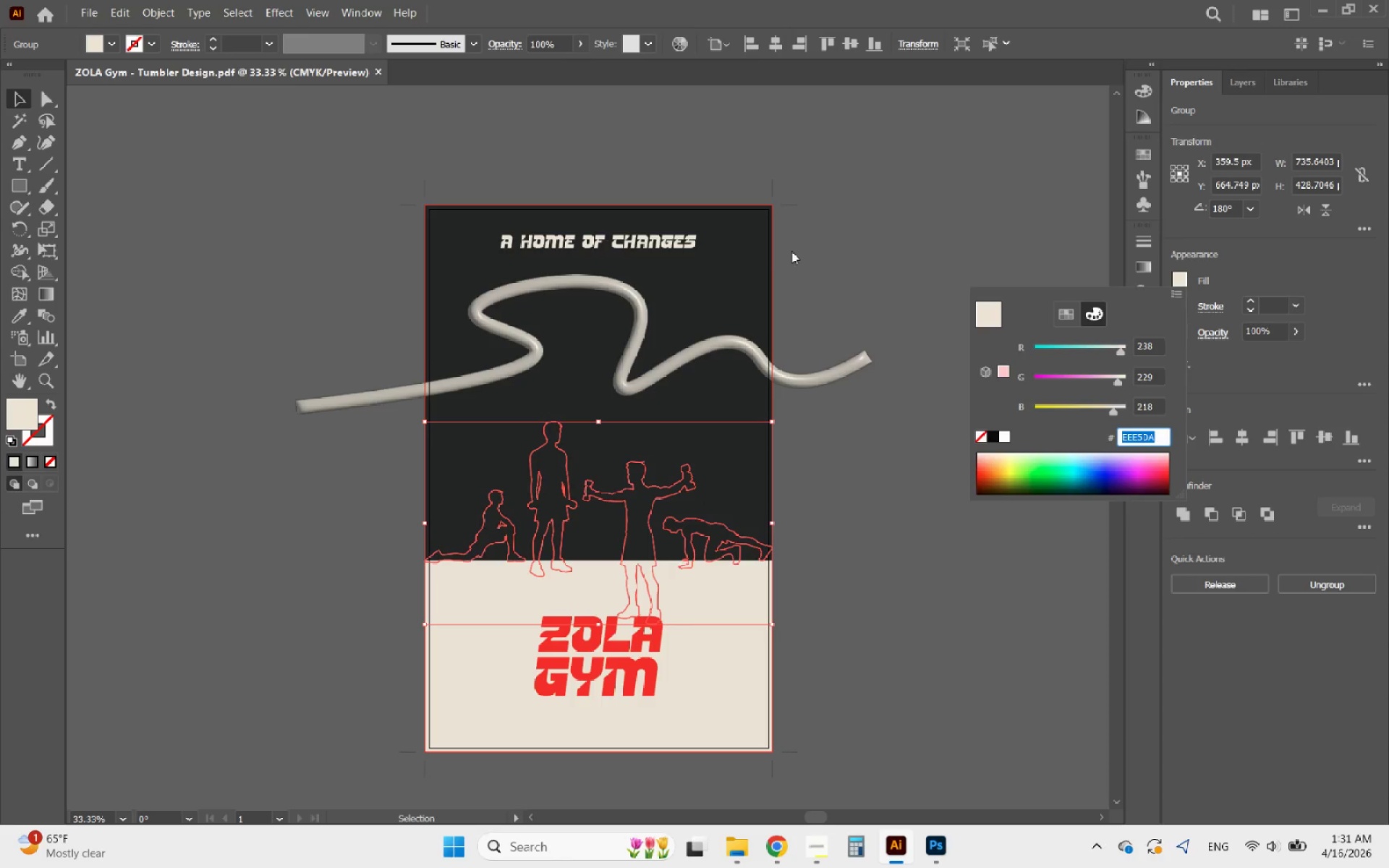 
left_click([841, 312])
 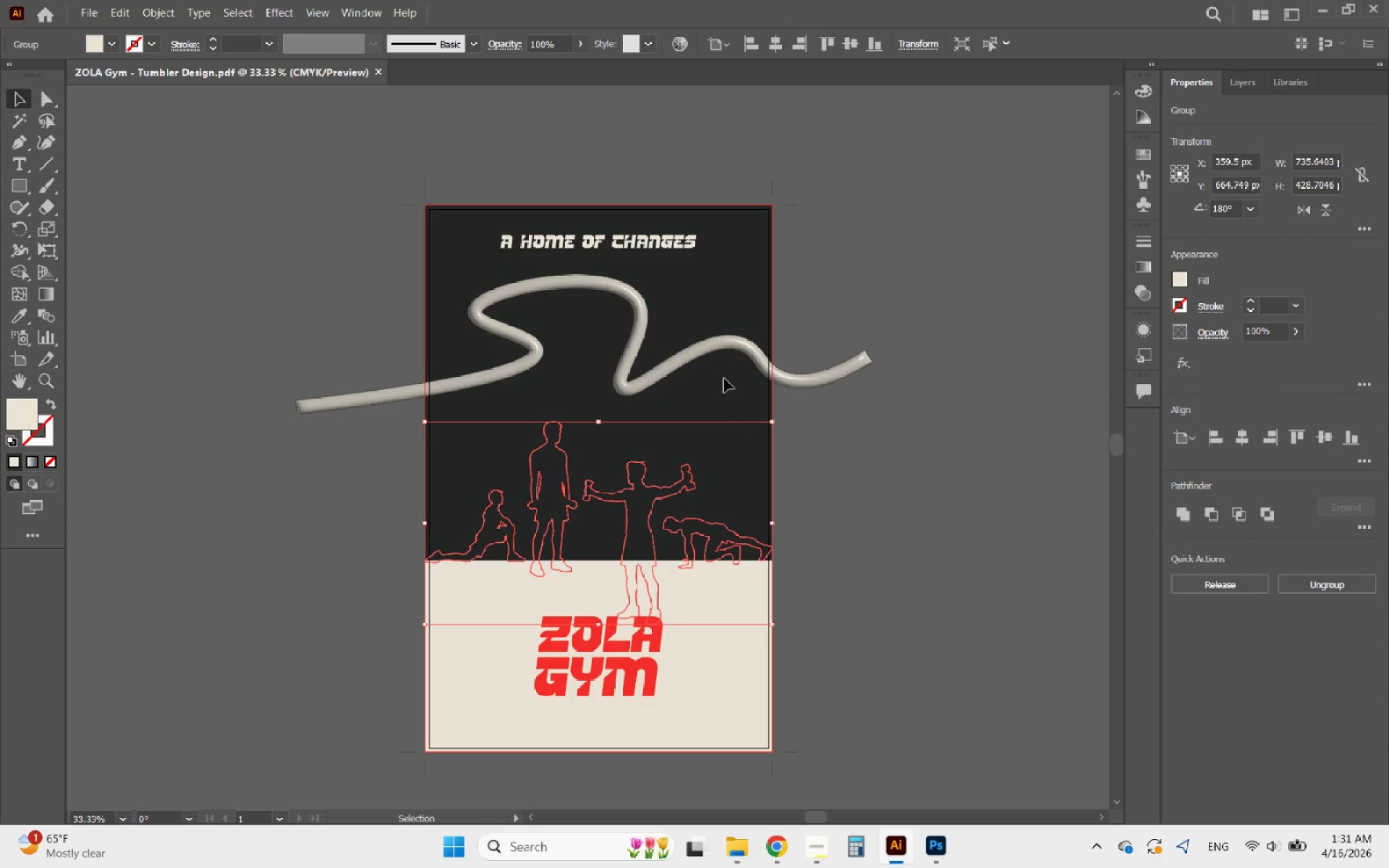 
left_click([724, 377])
 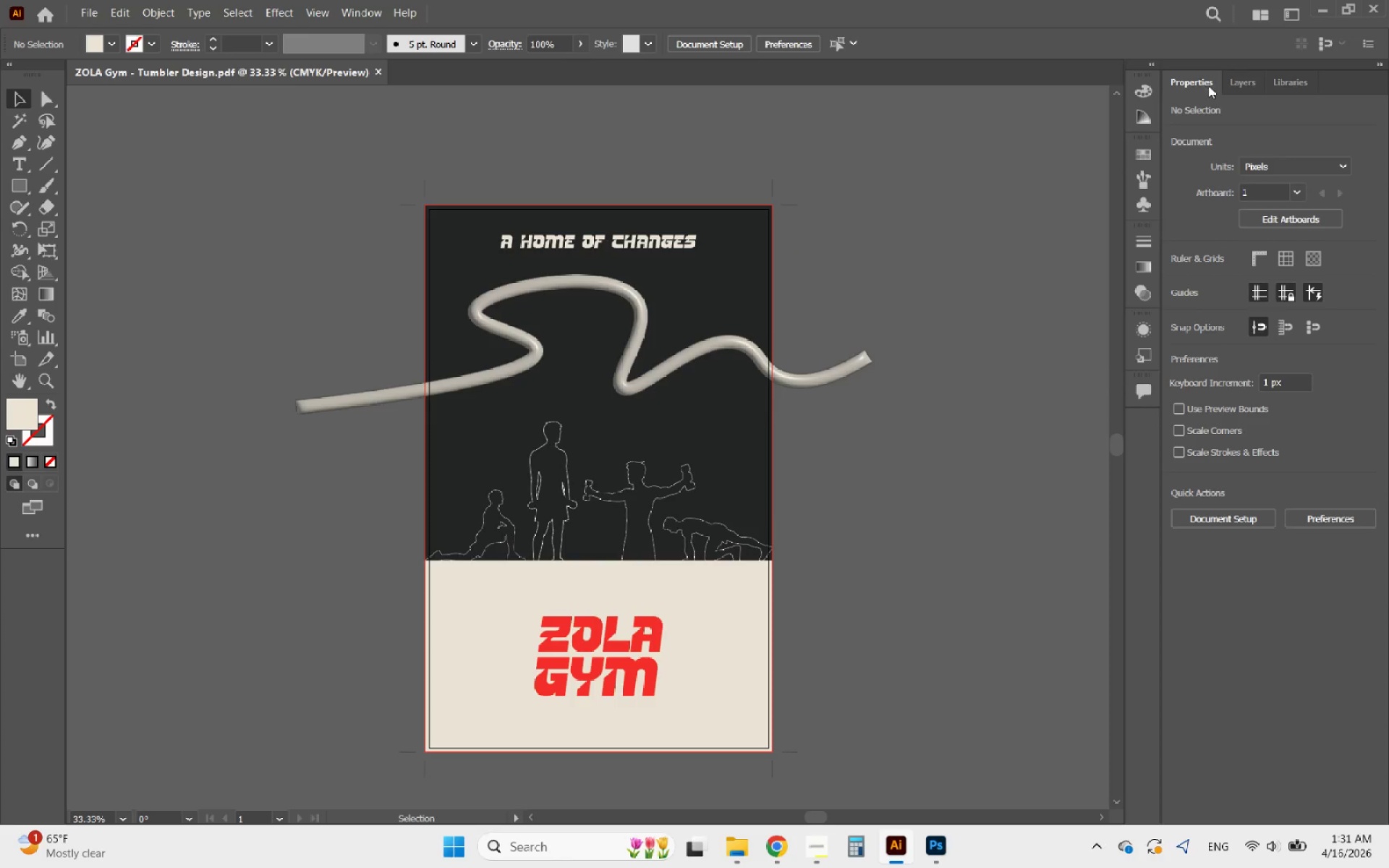 
left_click([1233, 85])
 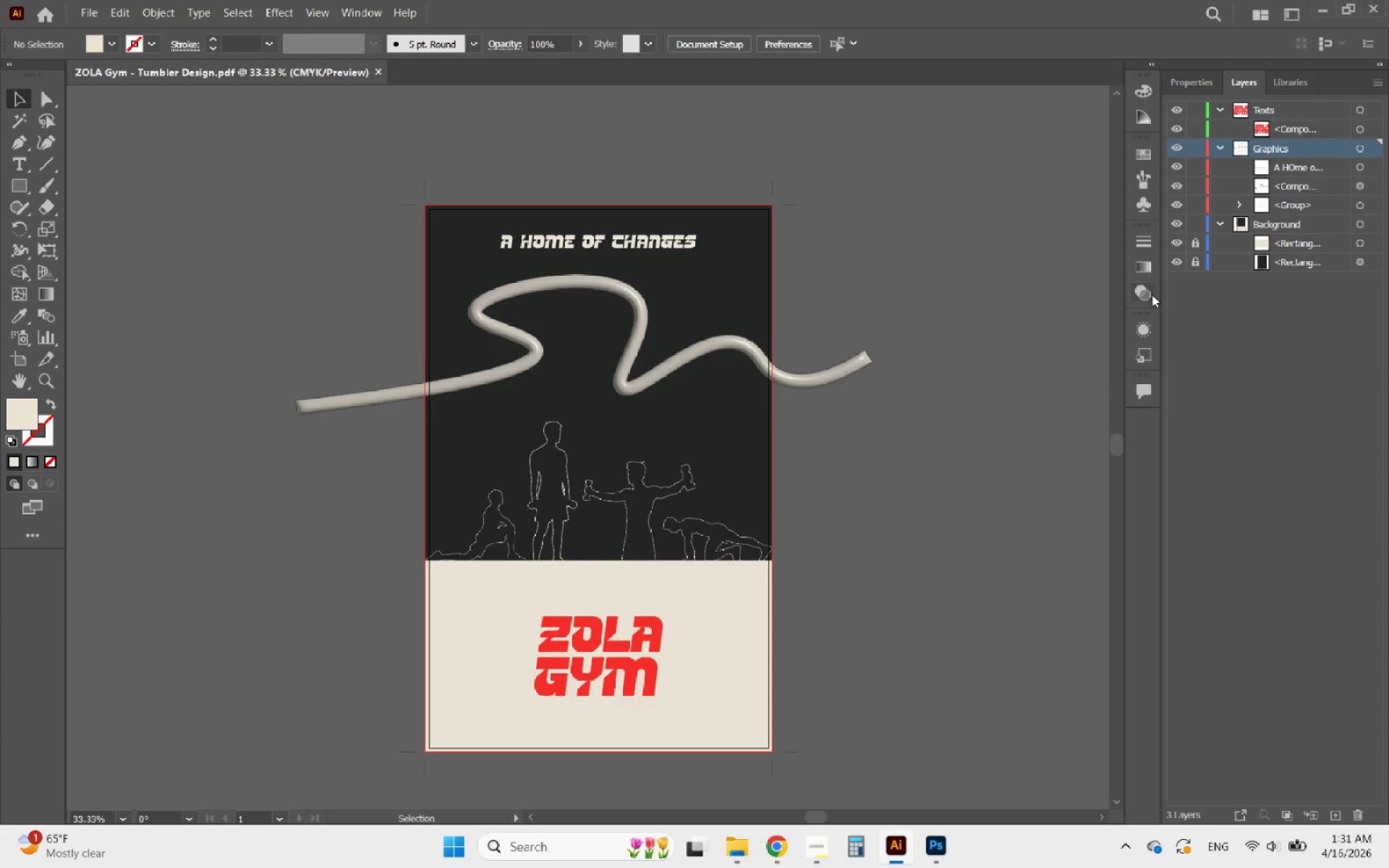 
left_click([1195, 257])
 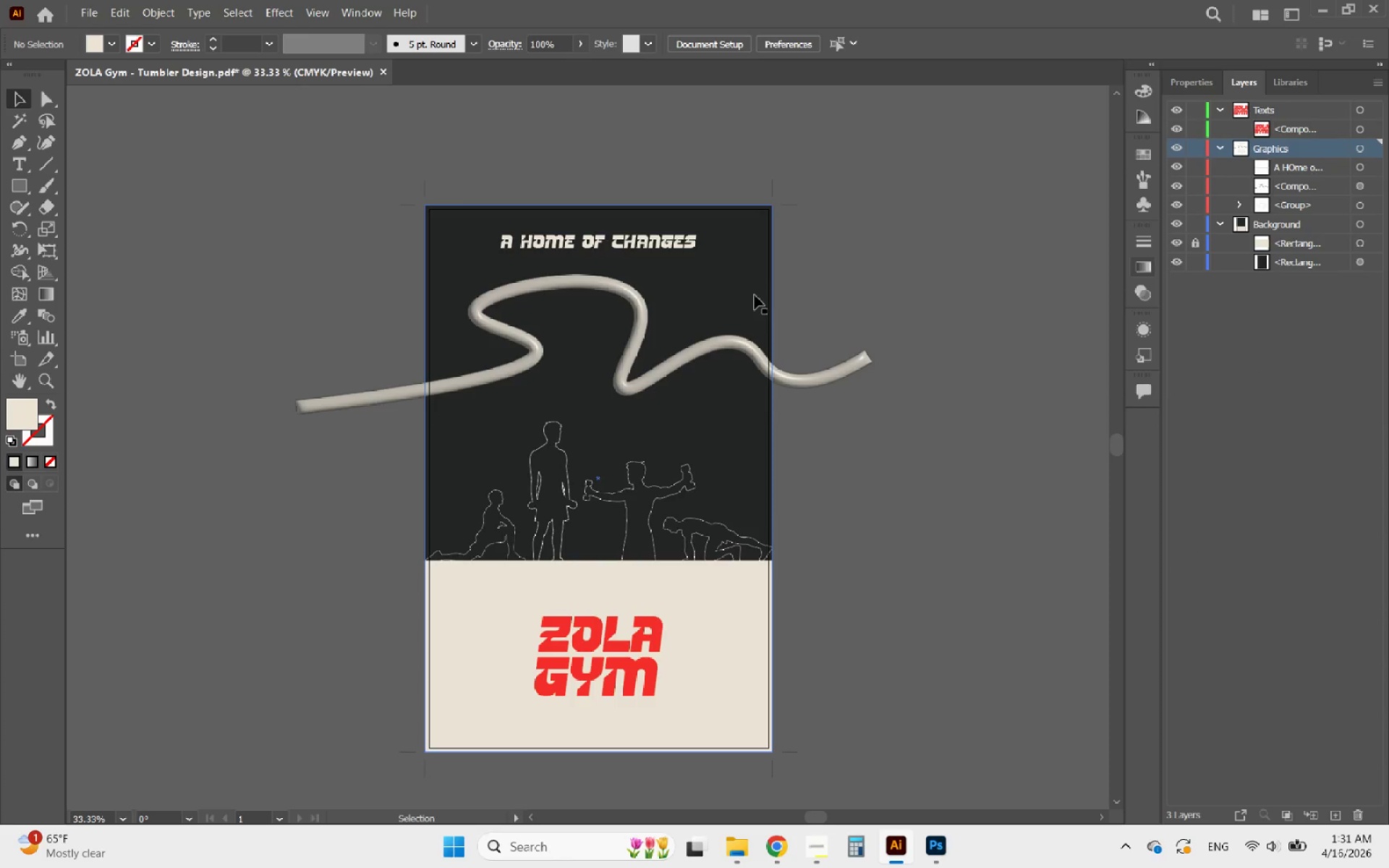 
left_click([754, 295])
 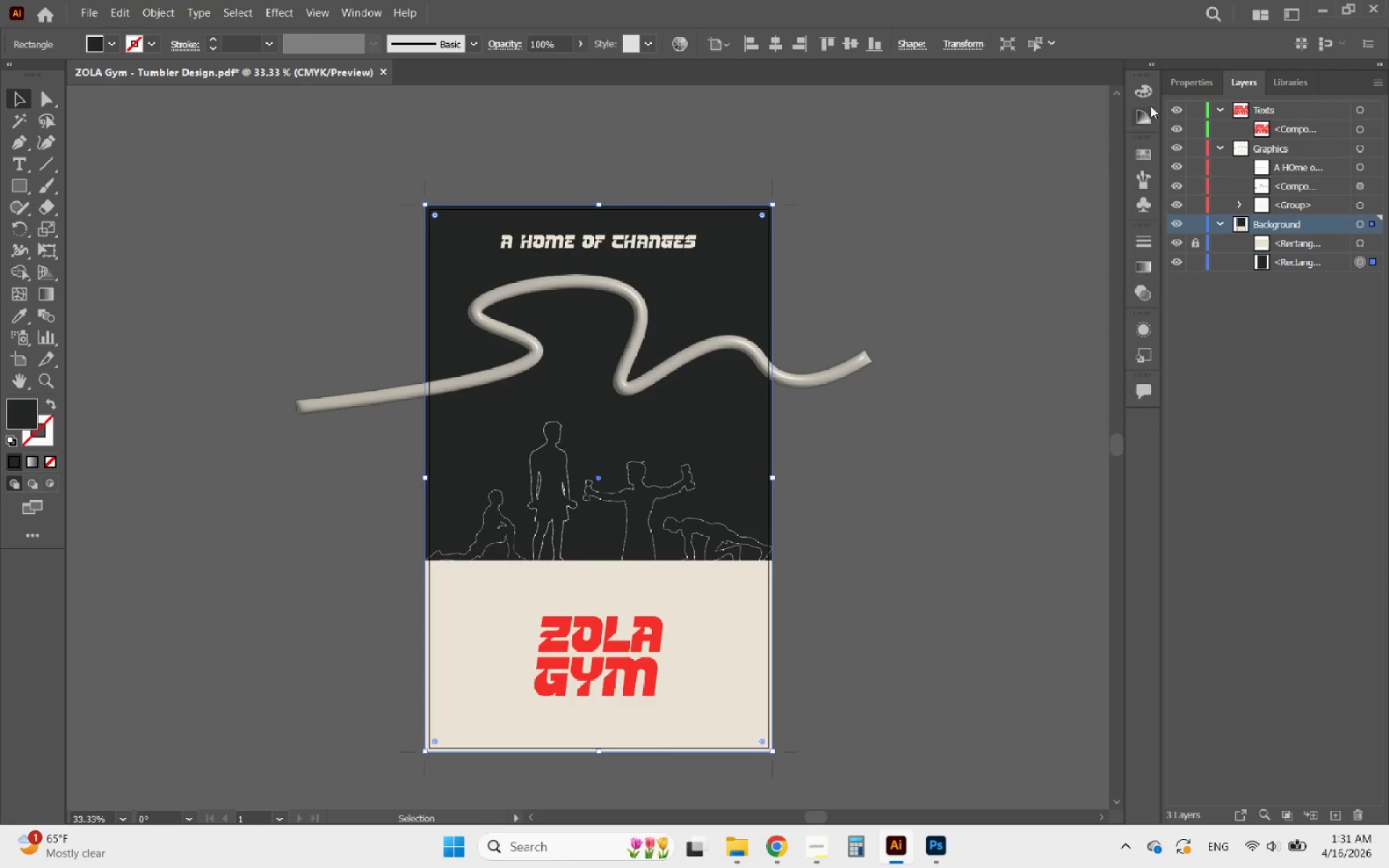 
left_click([1196, 85])
 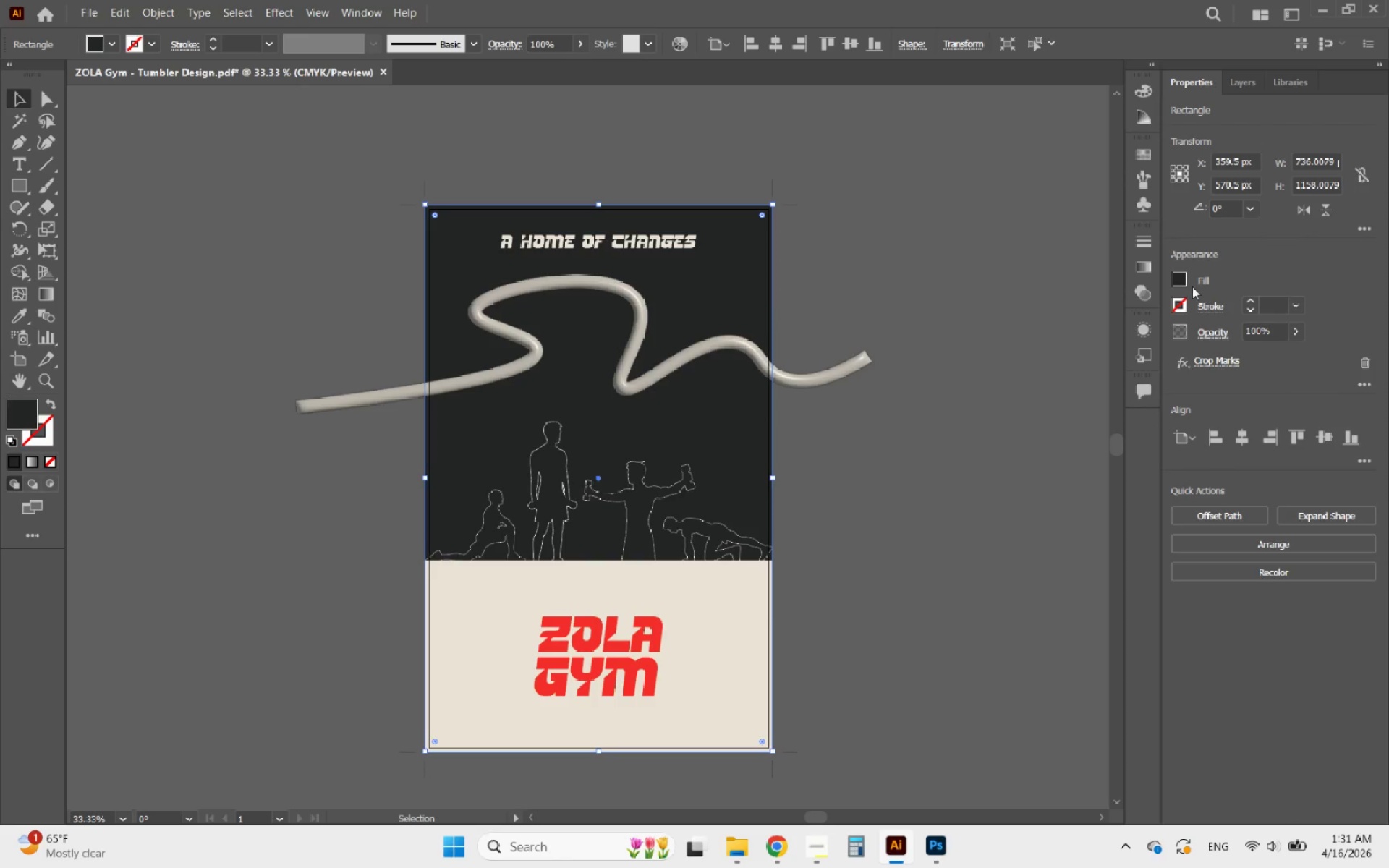 
left_click([1176, 282])
 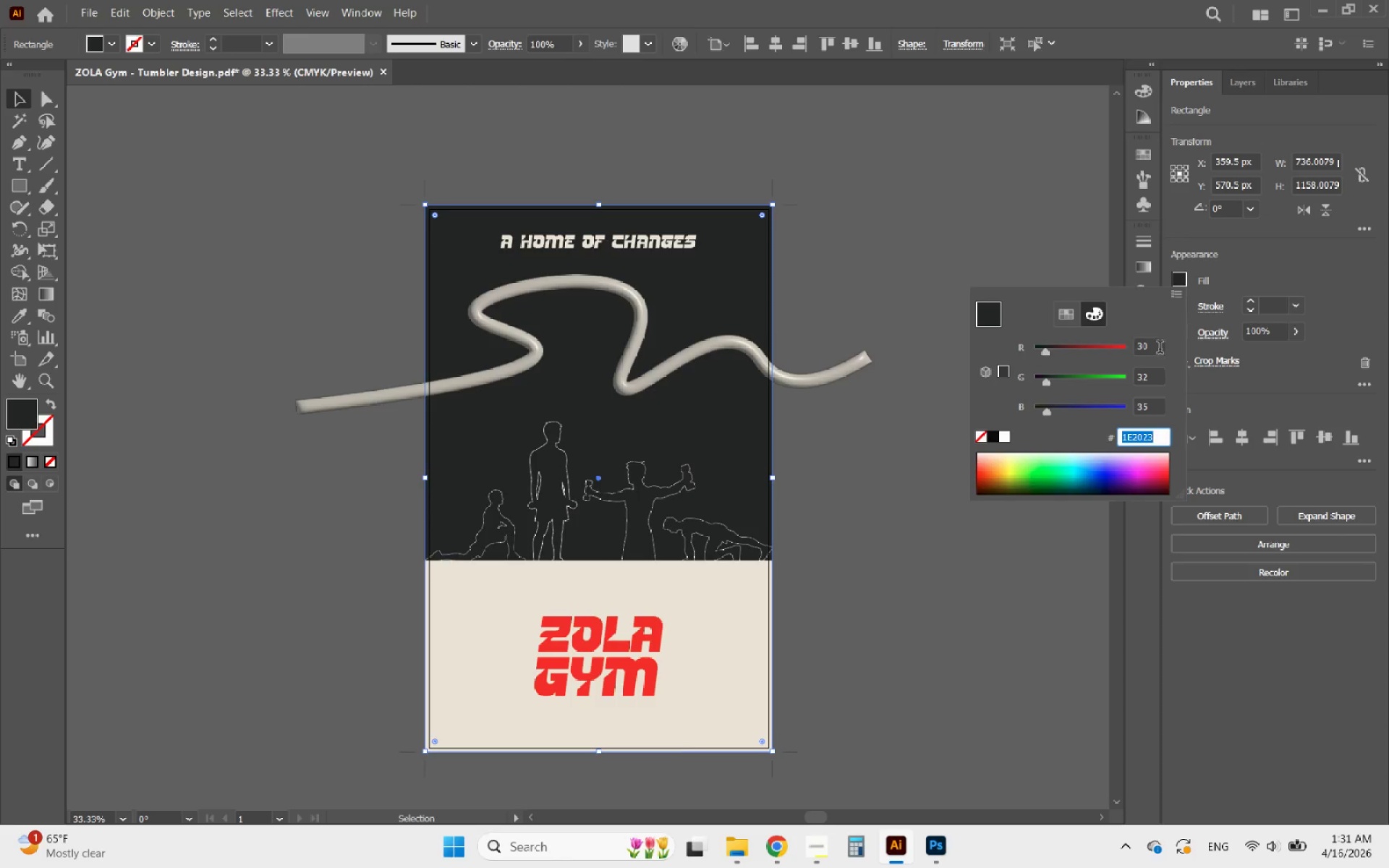 
key(Control+C)
 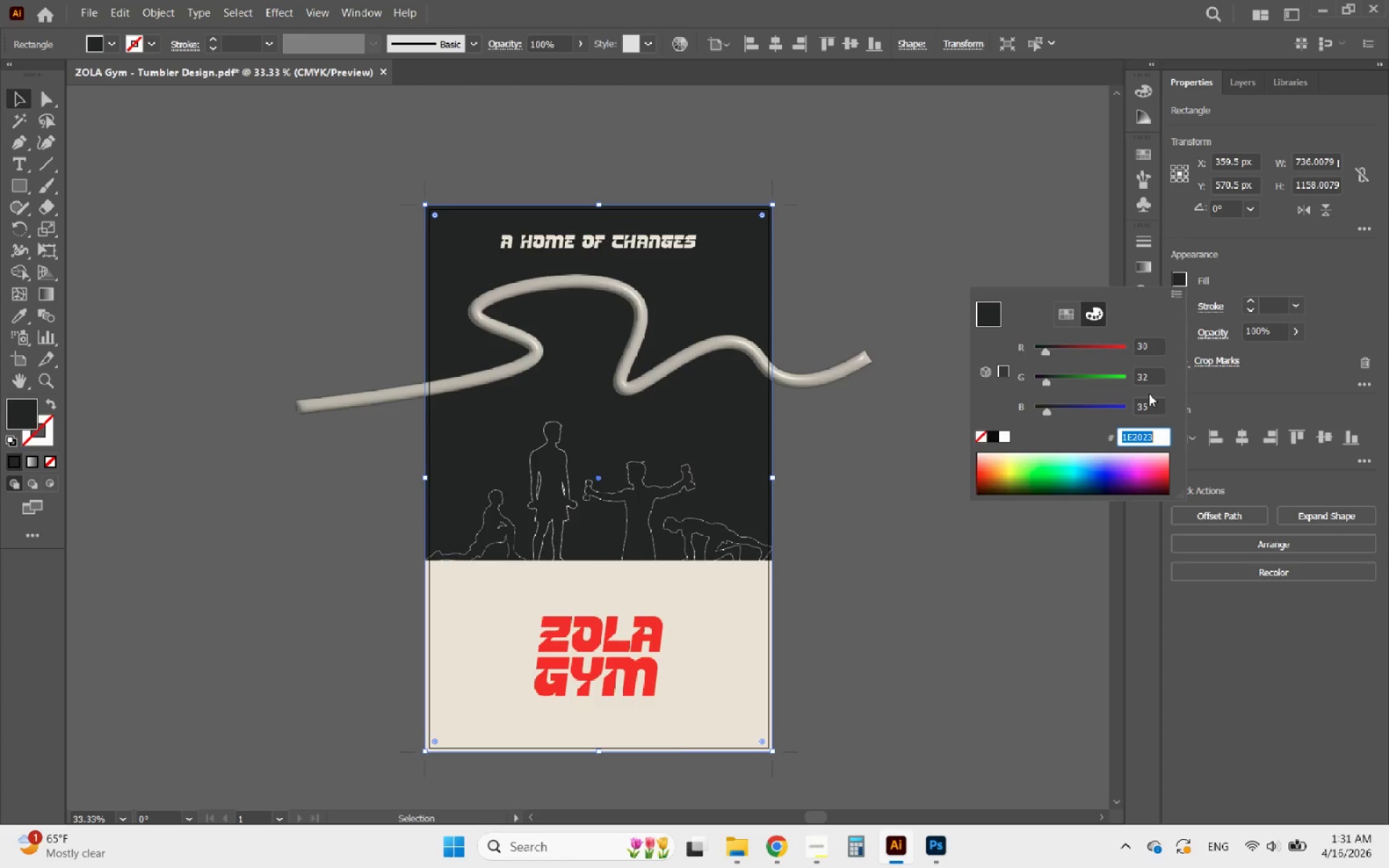 
key(Control+C)
 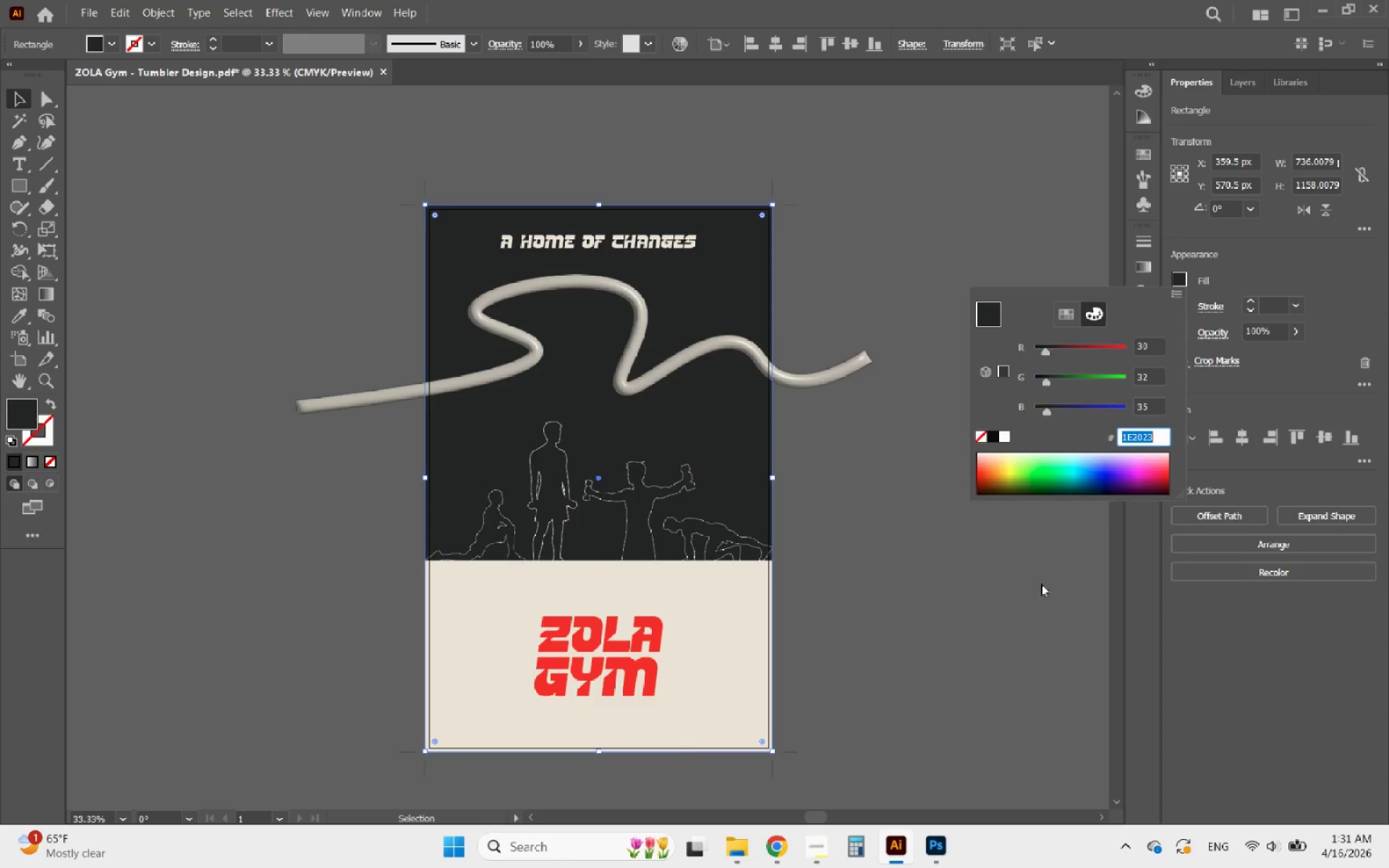 
key(Control+C)
 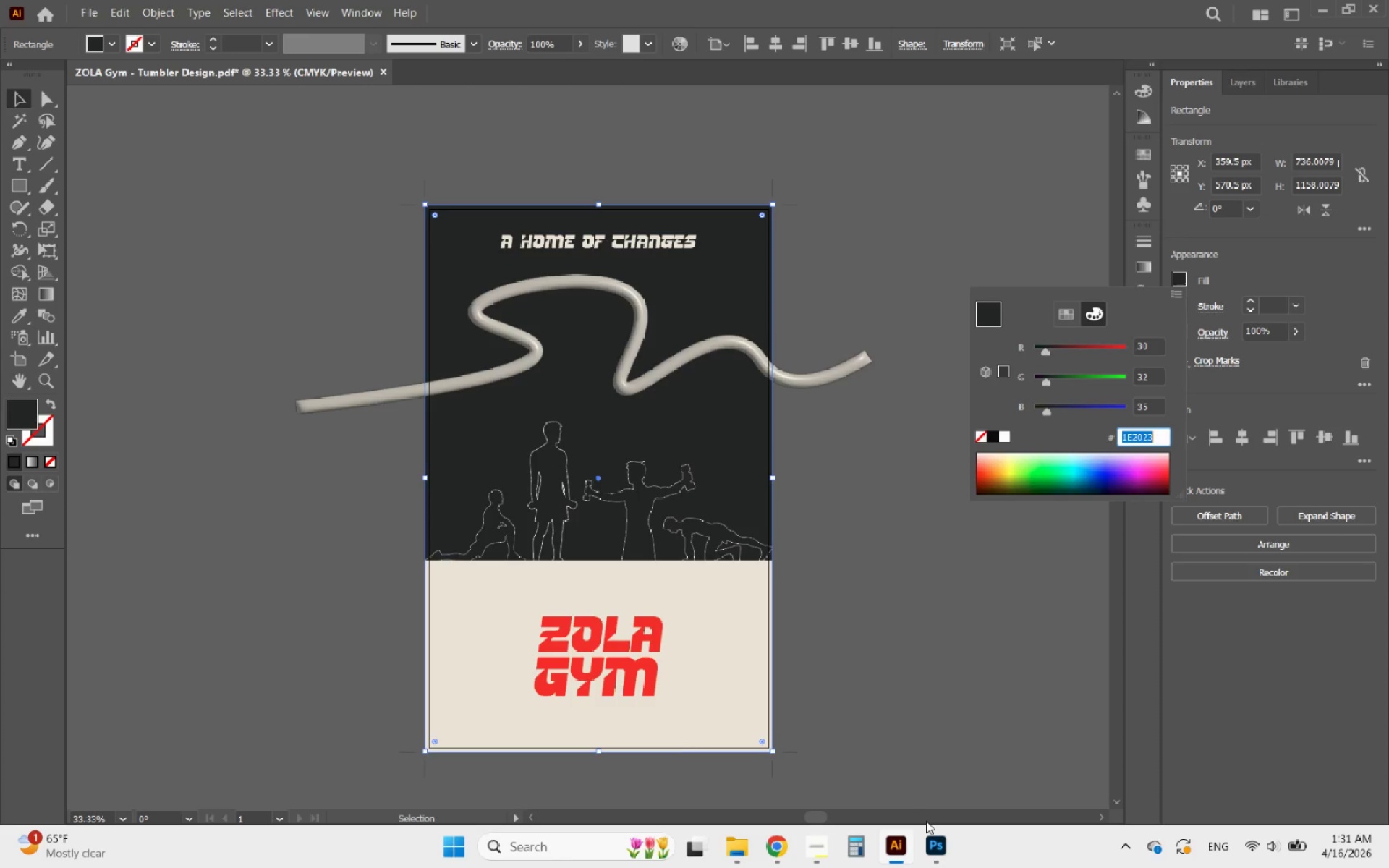 
left_click([935, 846])
 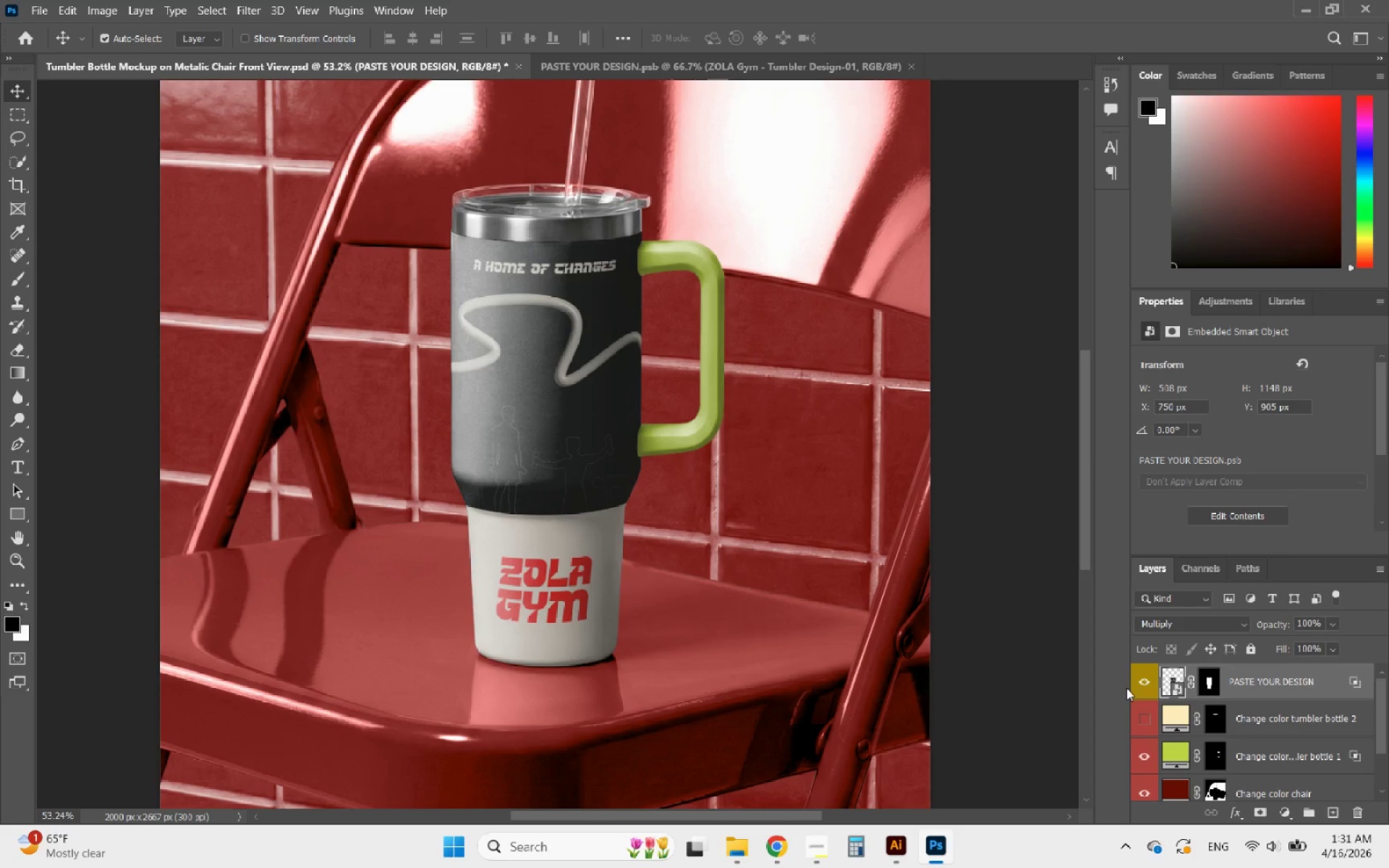 
scroll: coordinate [1137, 707], scroll_direction: down, amount: 2.0
 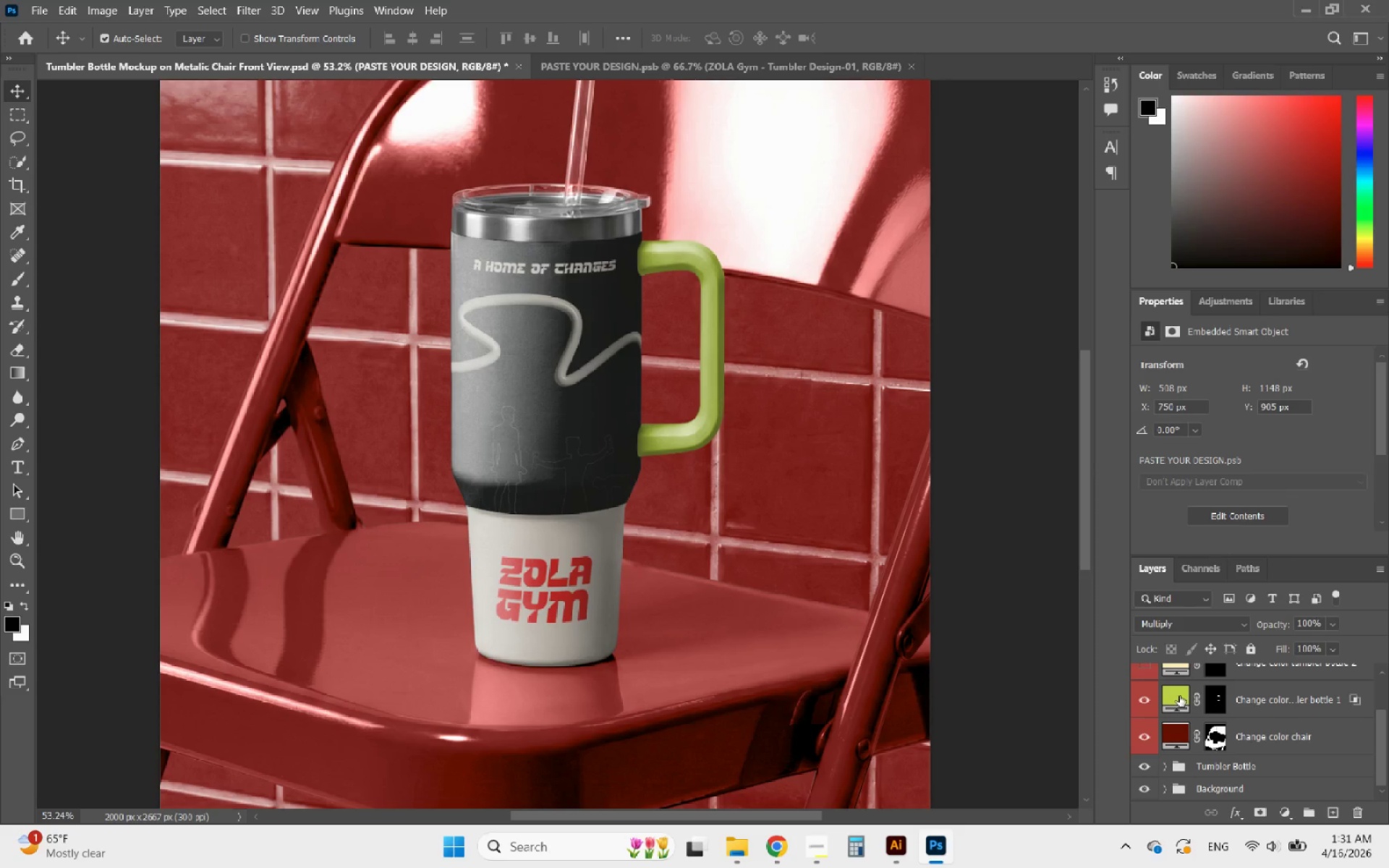 
left_click([1179, 696])
 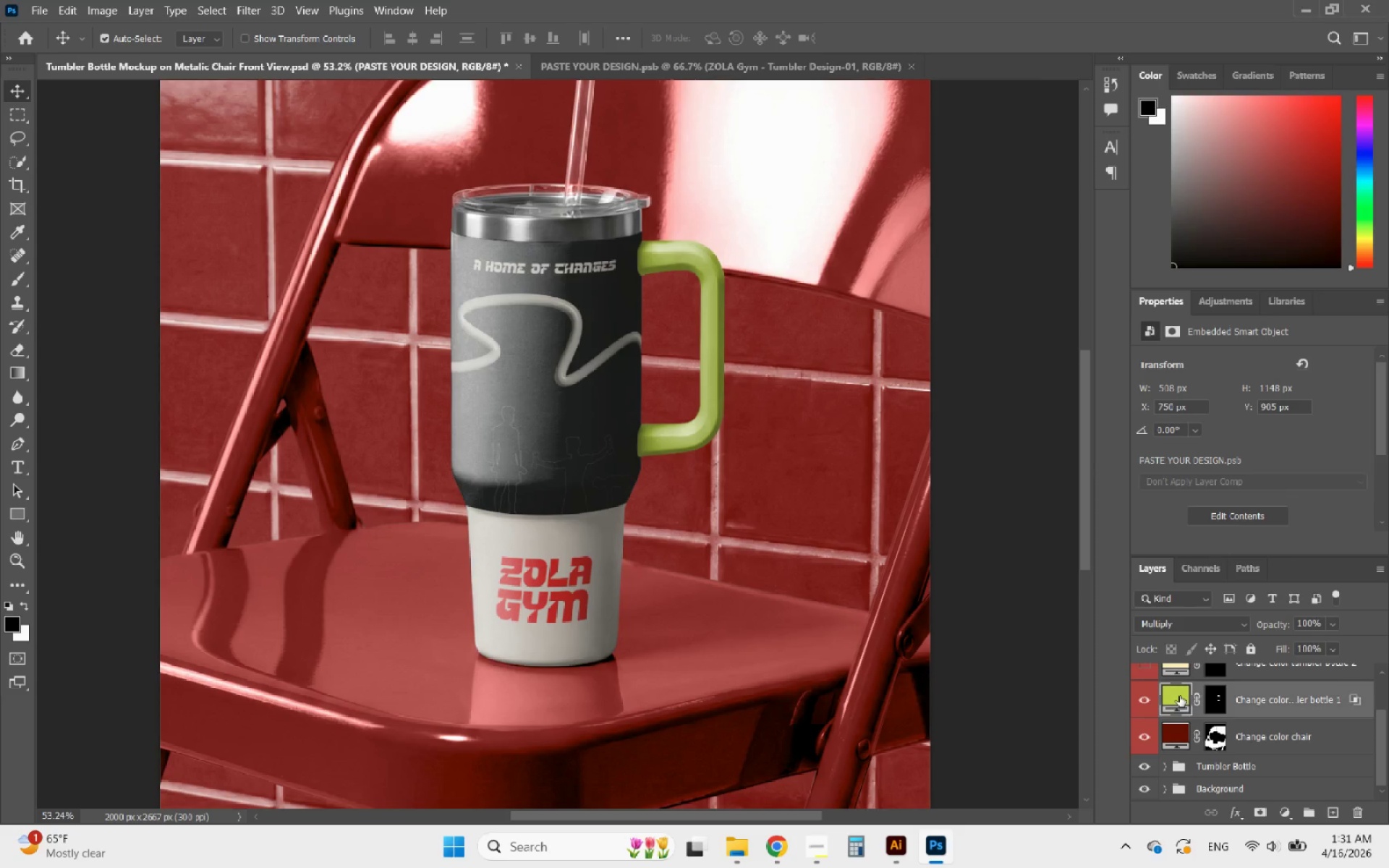 
left_click_drag(start_coordinate=[1179, 696], to_coordinate=[1014, 148])
 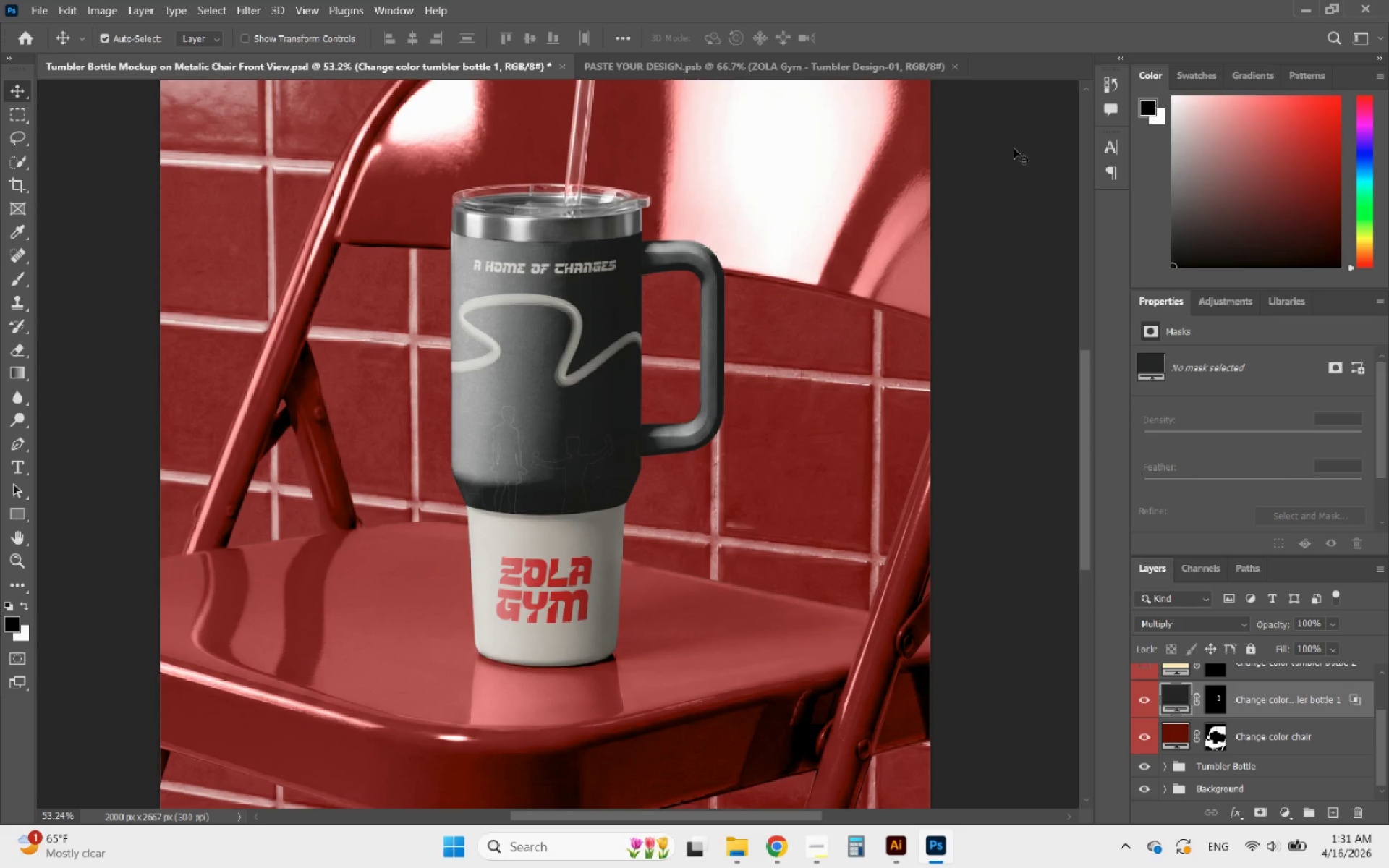 
key(Control+V)
 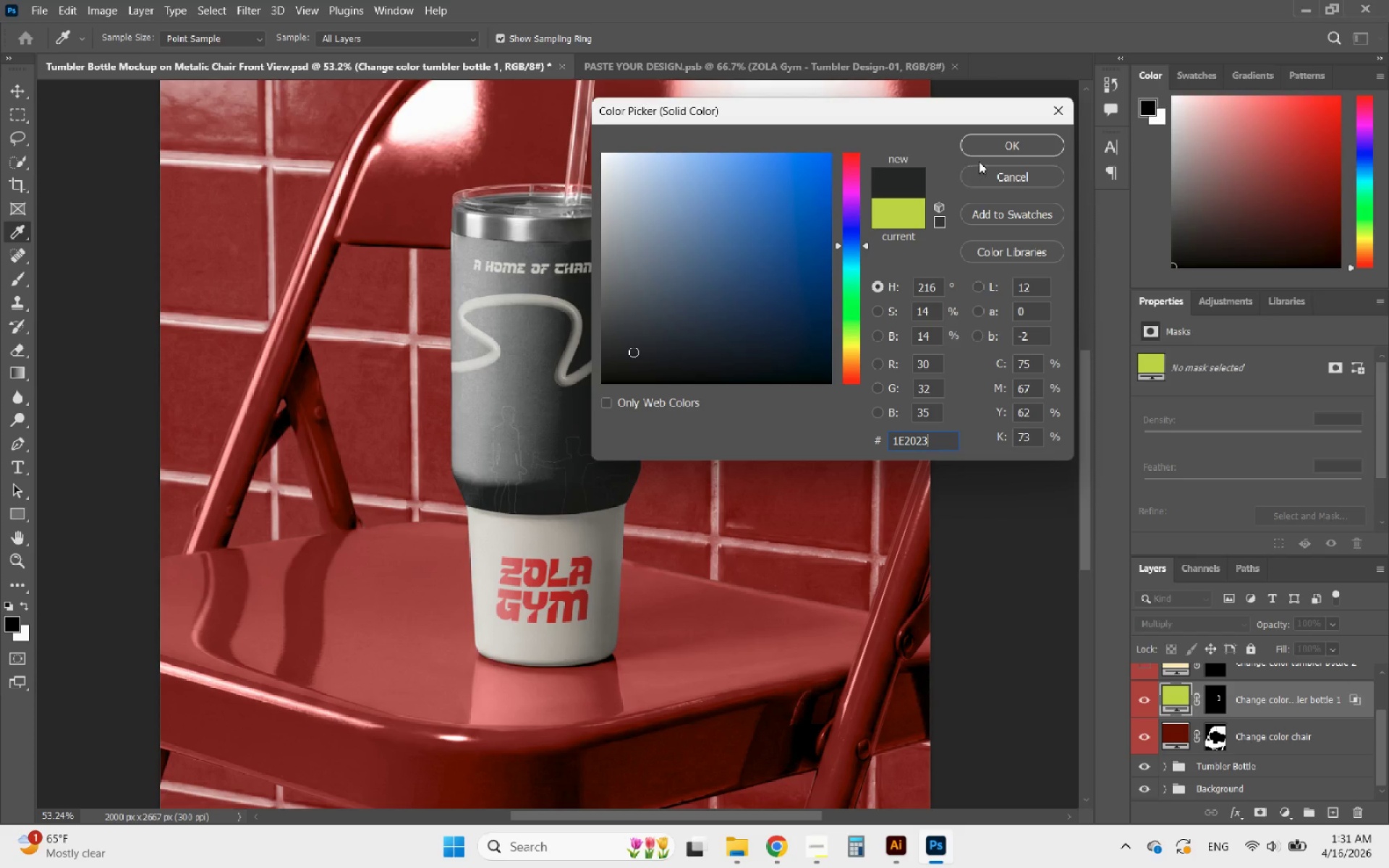 
left_click([1014, 148])
 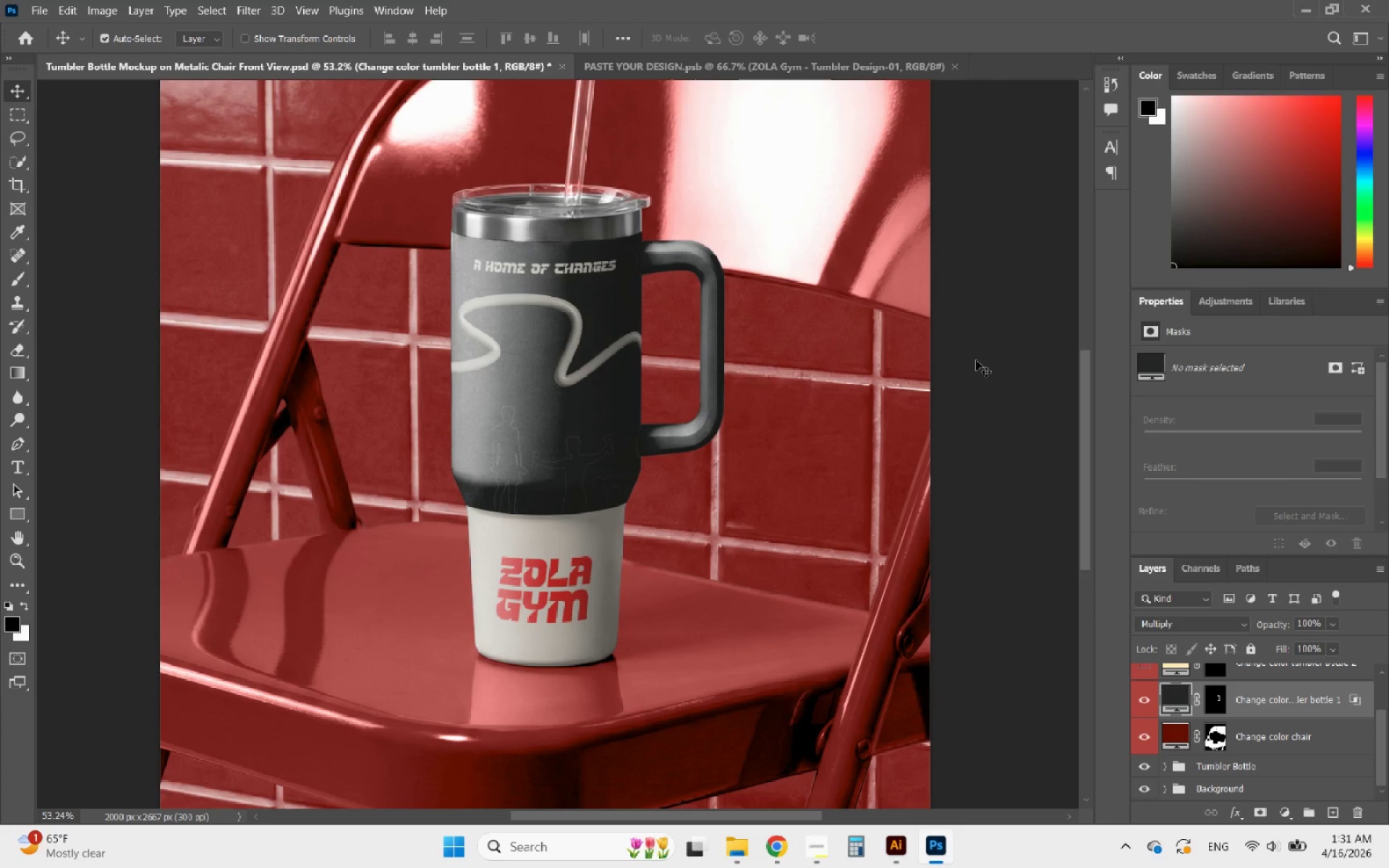 
wait(5.08)
 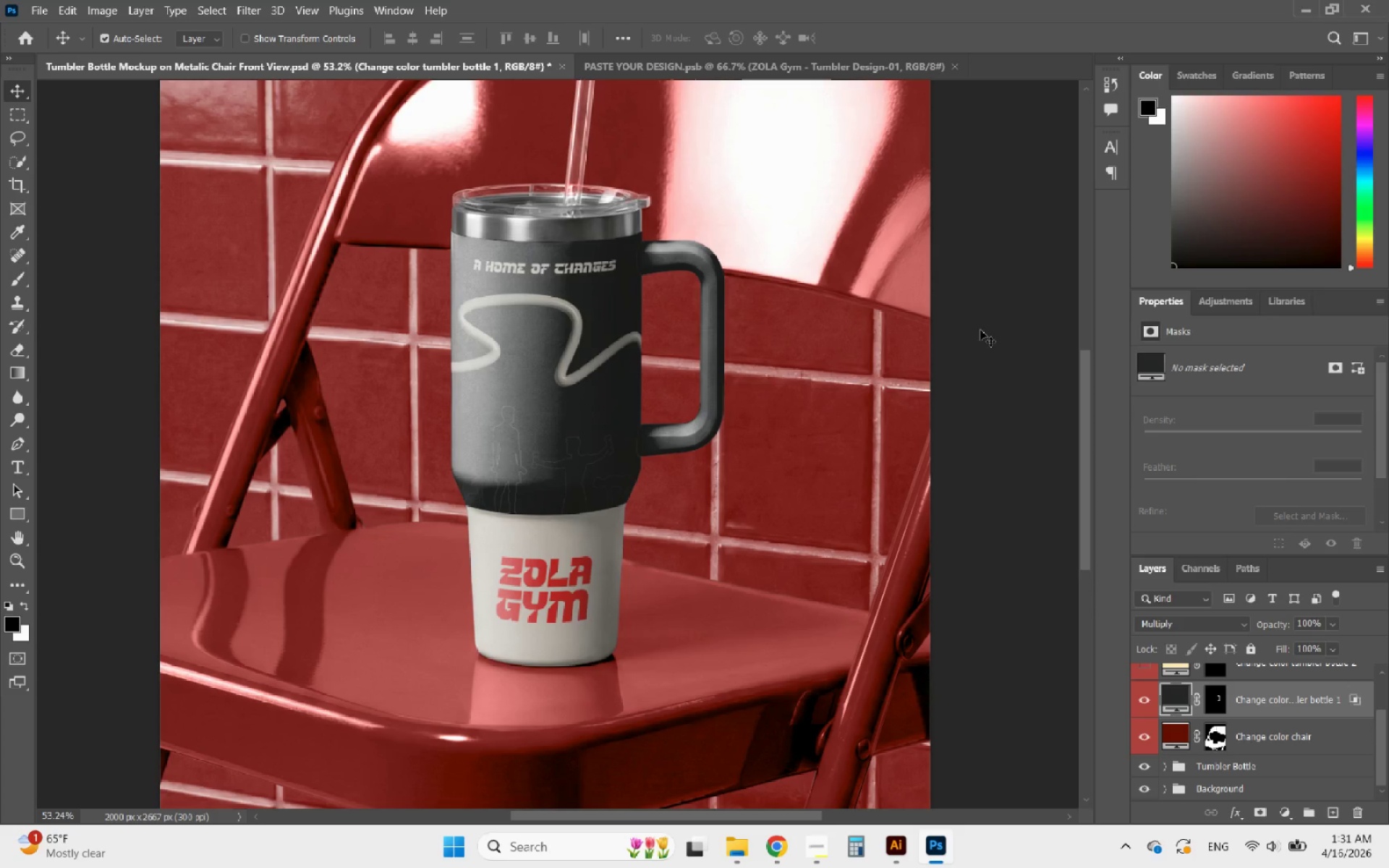 
hold_key(key=AltLeft, duration=2.67)
scroll: coordinate [520, 497], scroll_direction: up, amount: 7.0
 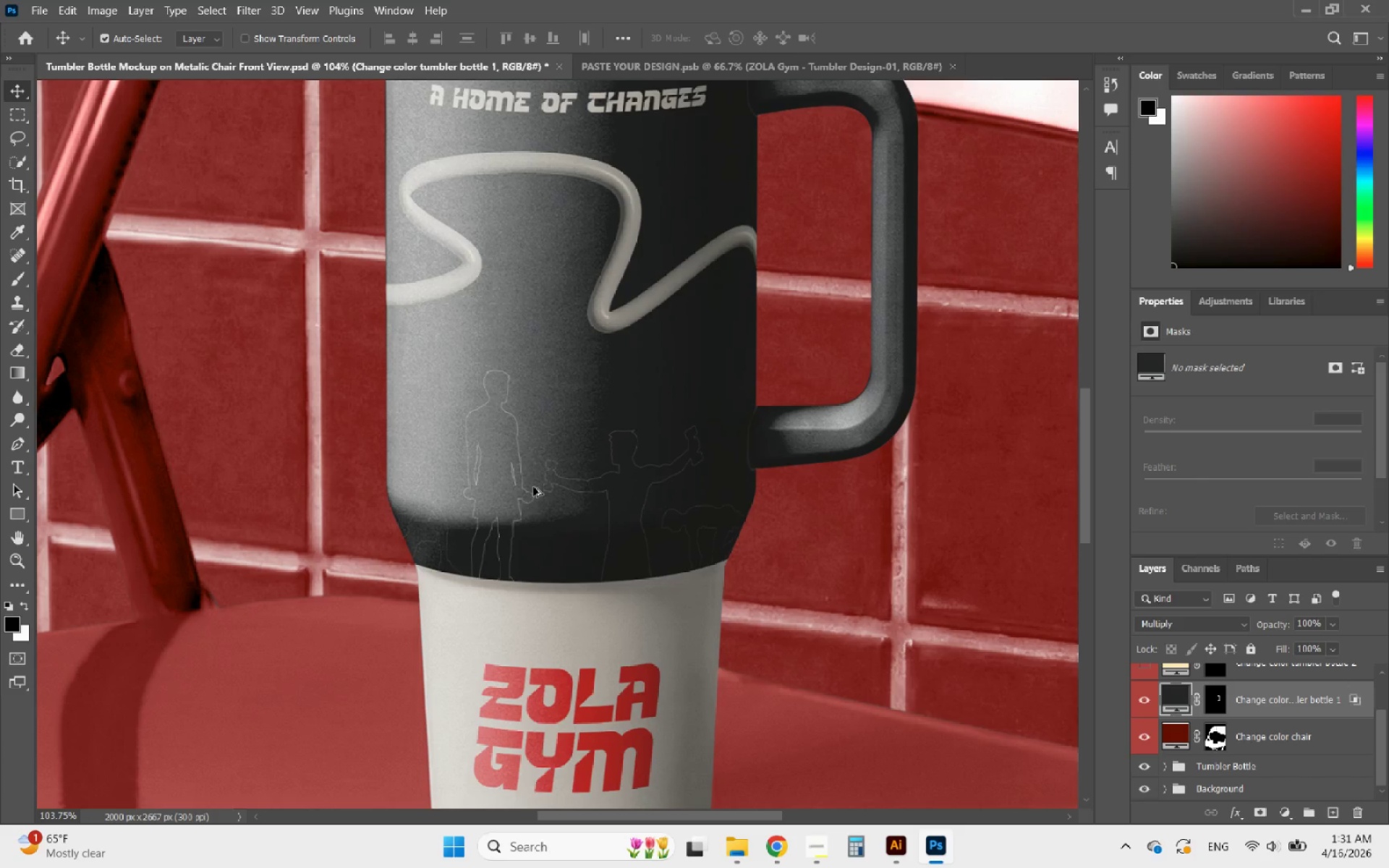 
scroll: coordinate [533, 487], scroll_direction: down, amount: 10.0
 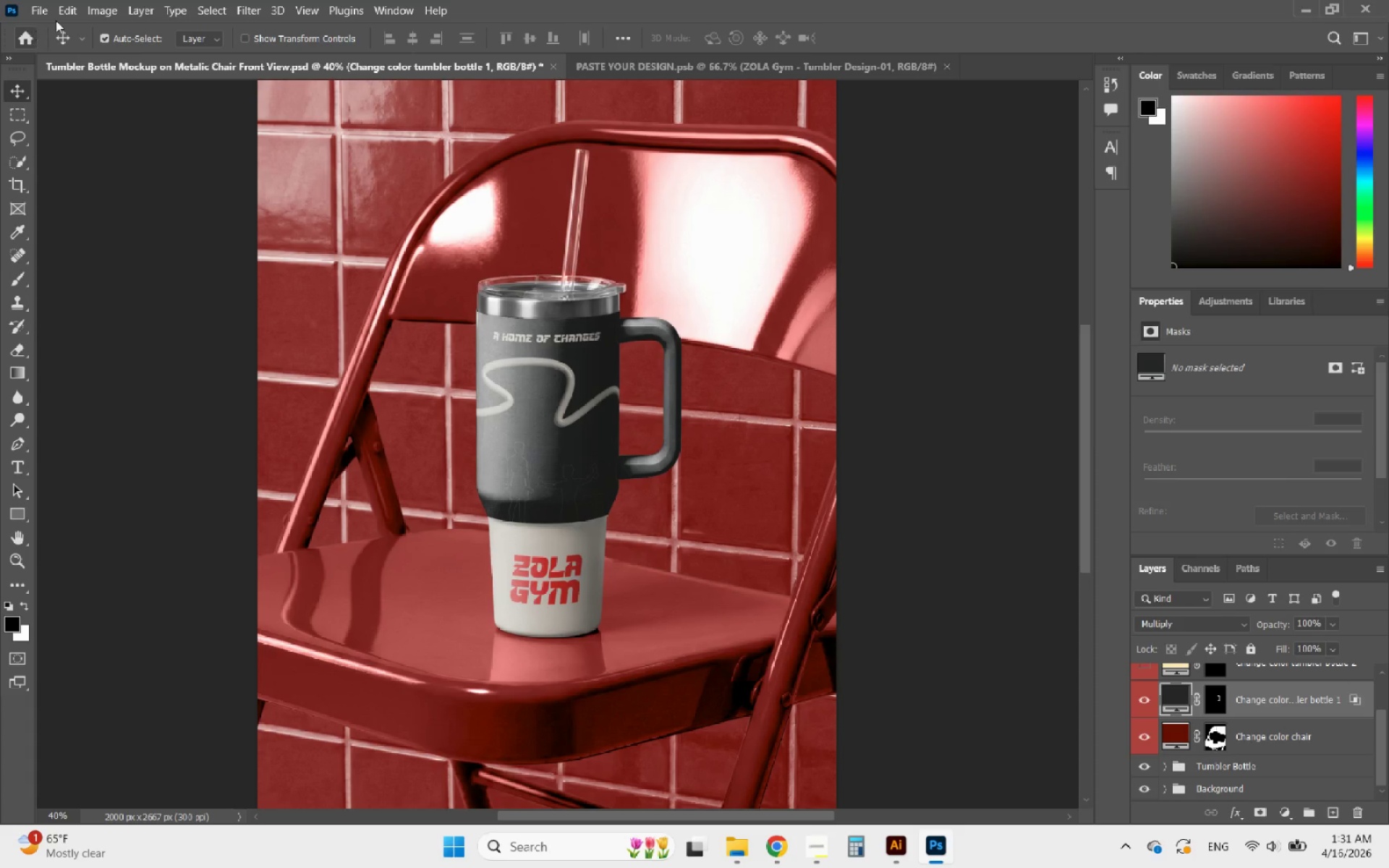 
left_click([41, 14])
 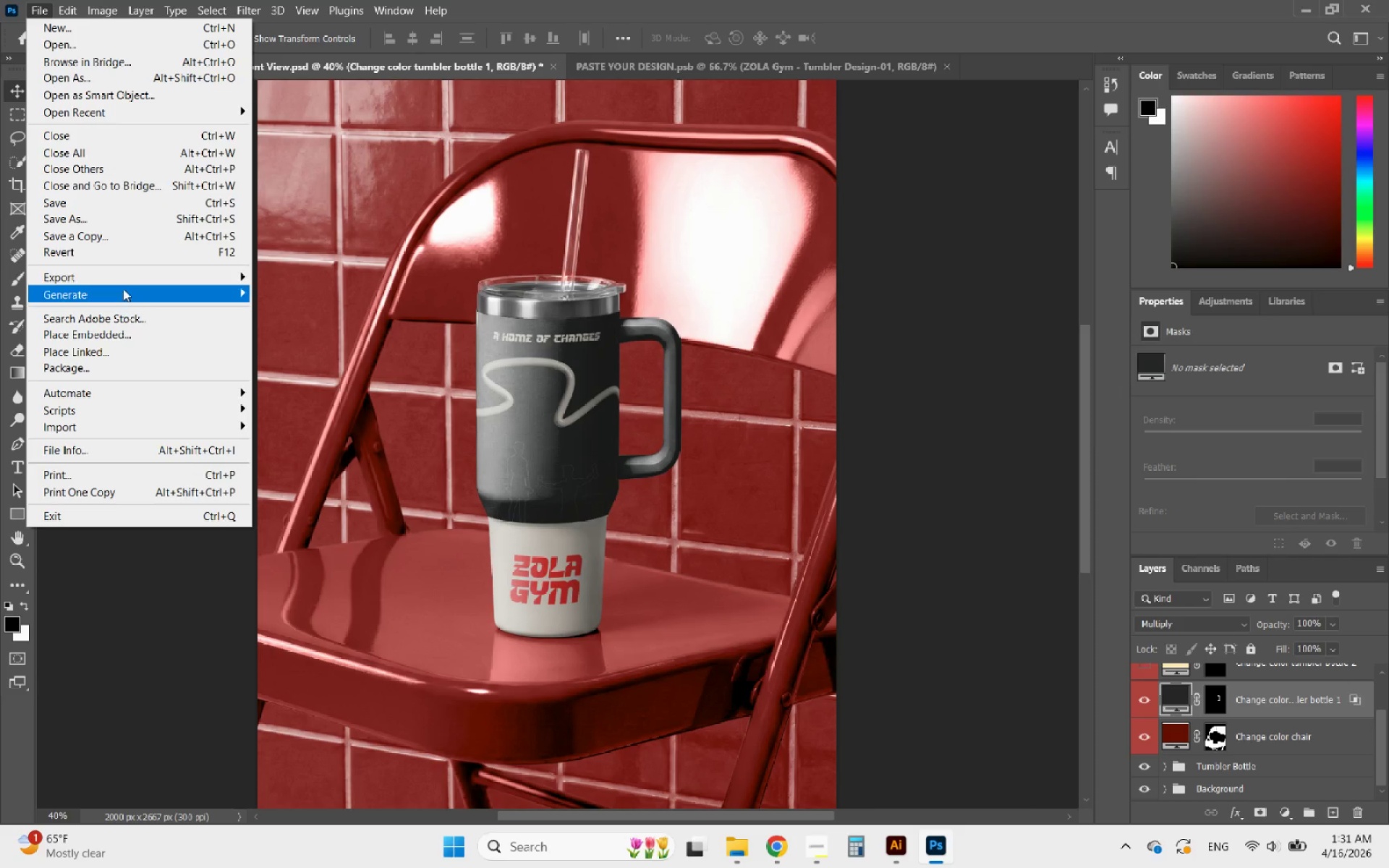 
left_click([123, 277])
 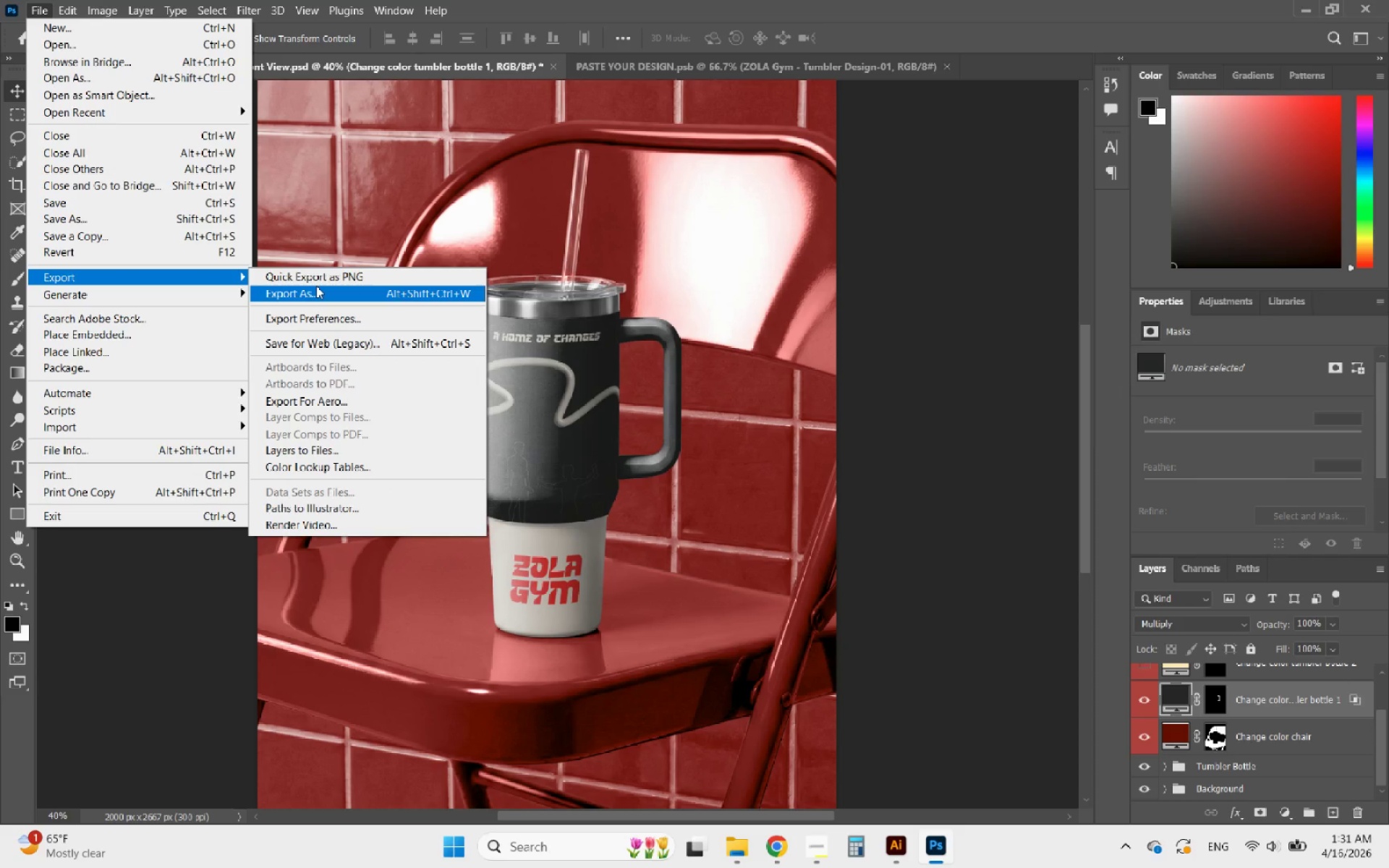 
left_click([316, 286])
 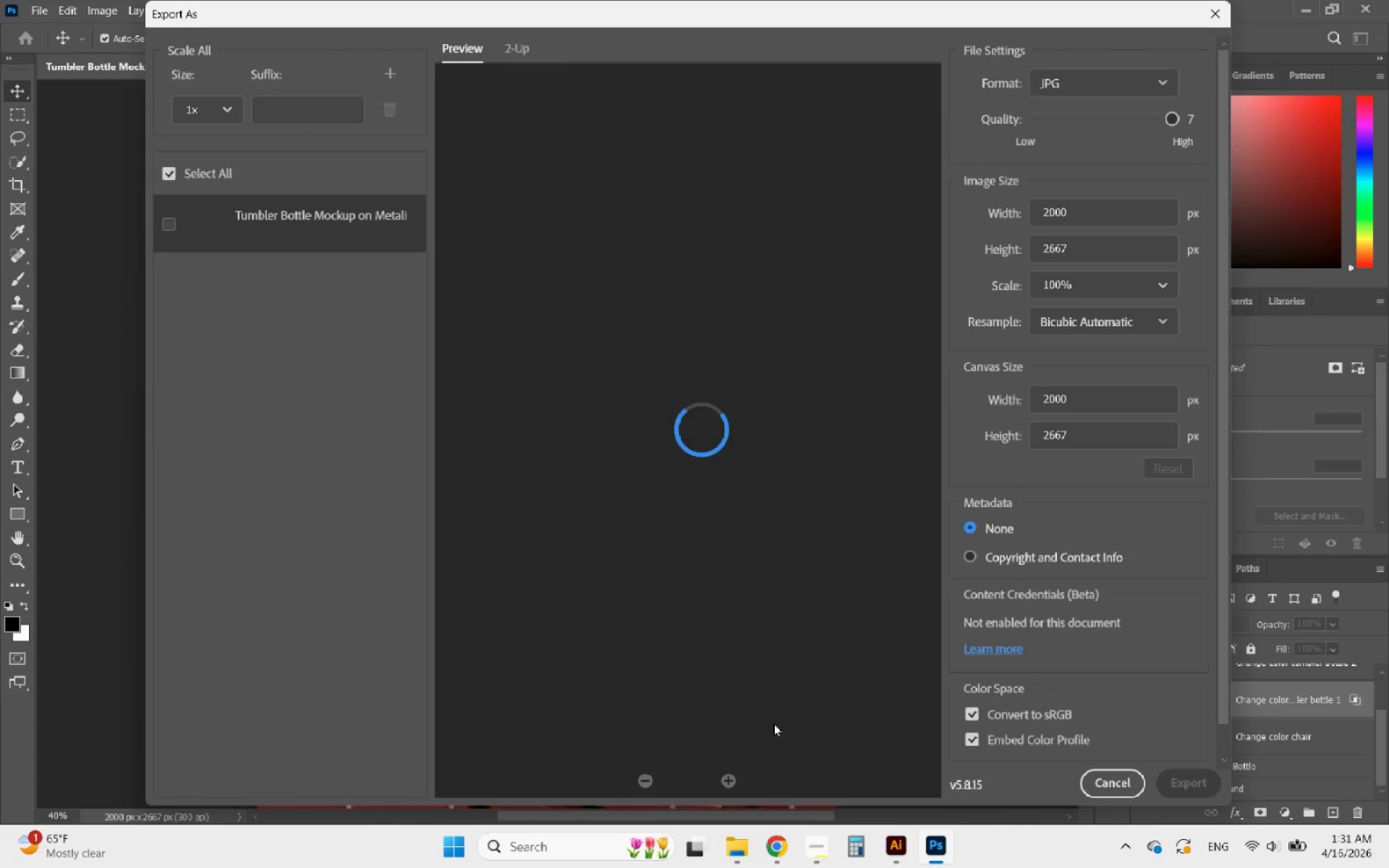 
mouse_move([910, 843])
 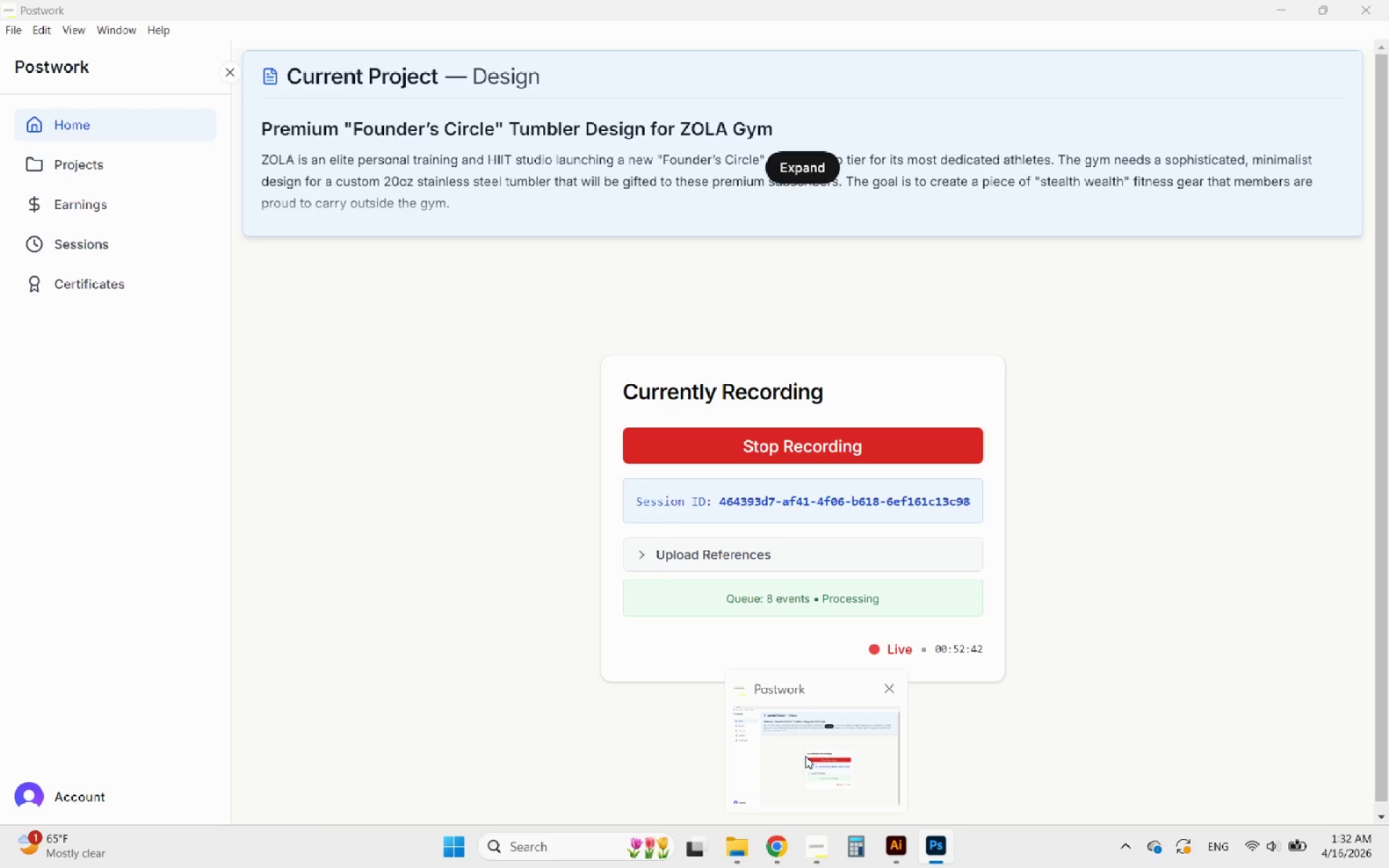 
left_click([805, 756])